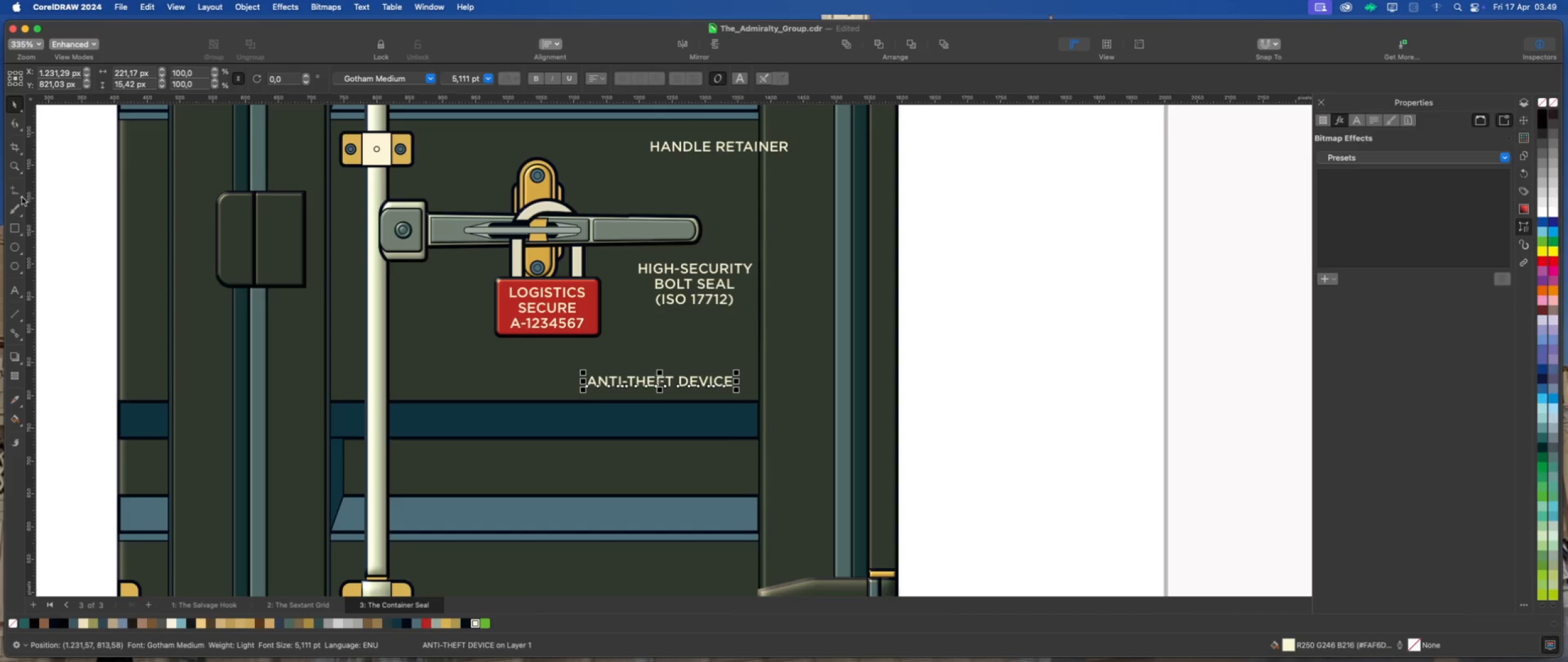 
left_click([22, 197])
 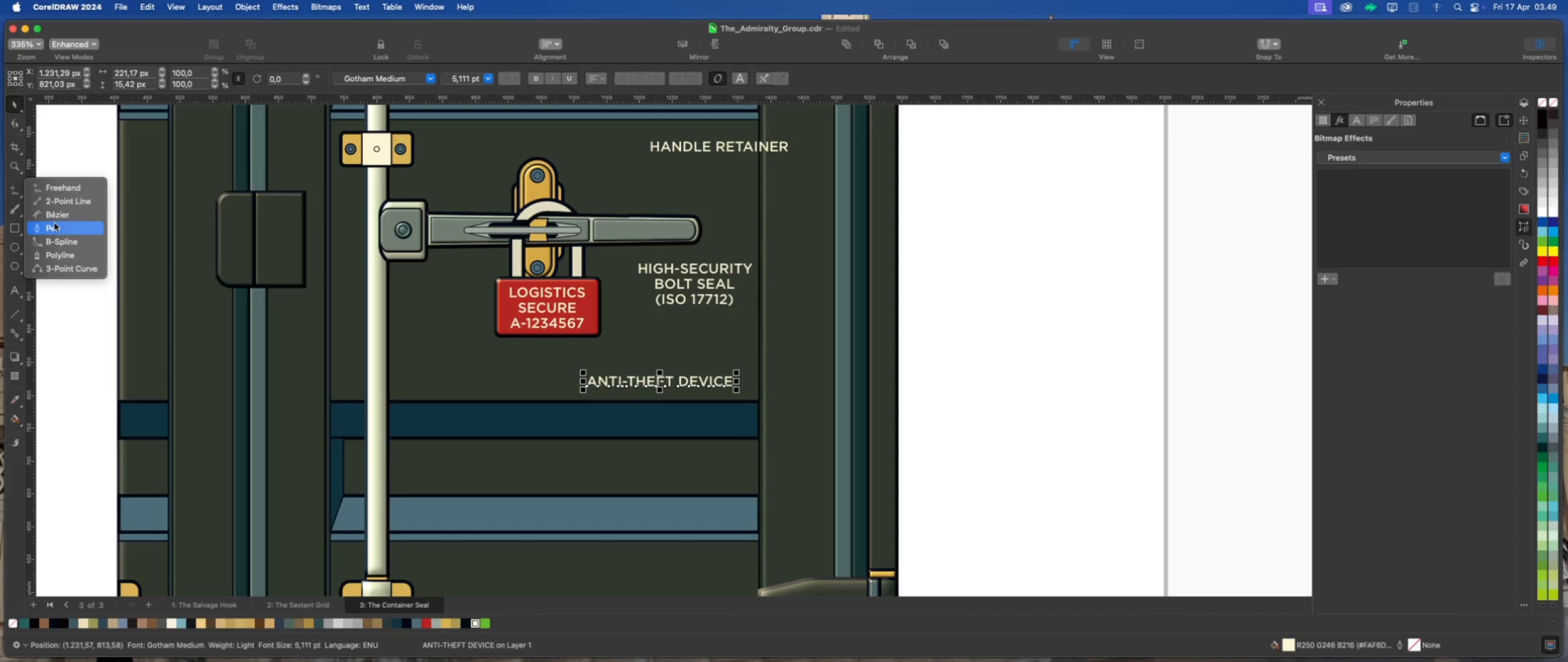 
left_click([55, 224])
 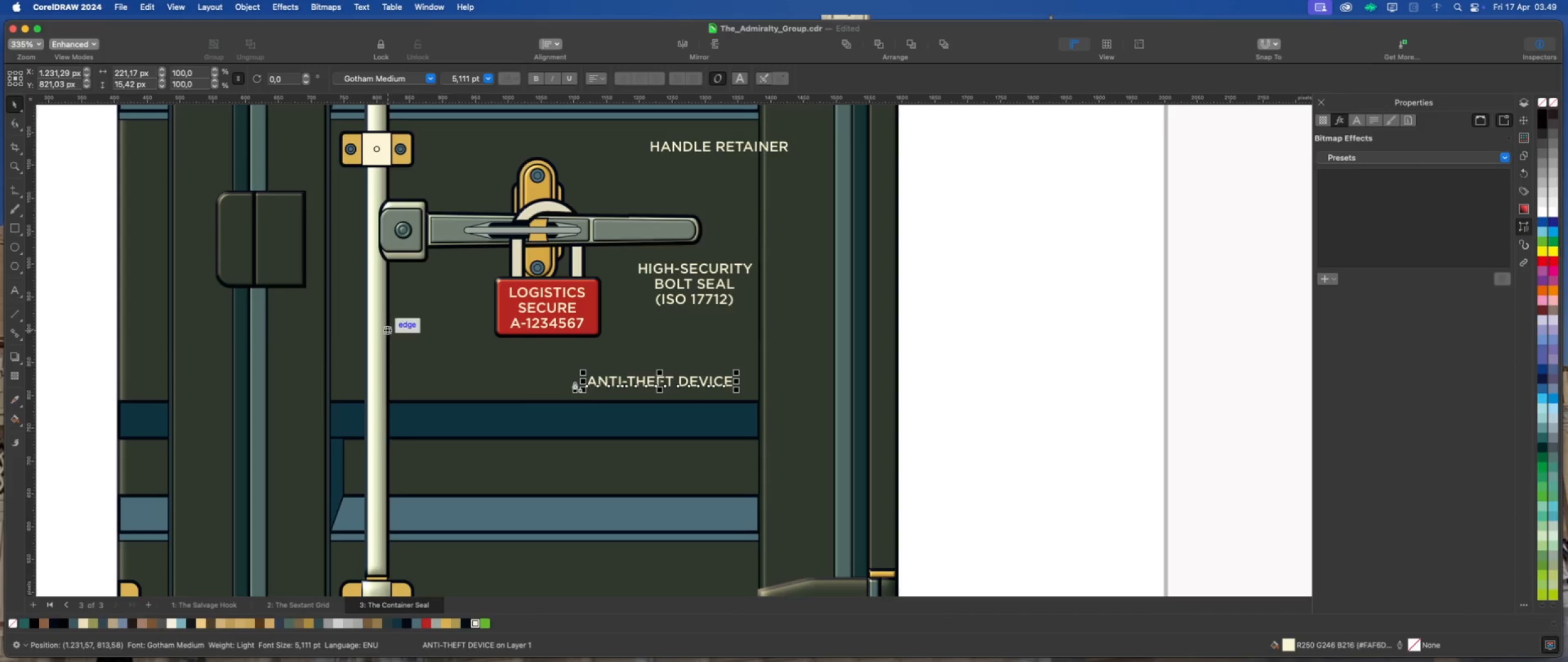 
left_click([574, 381])
 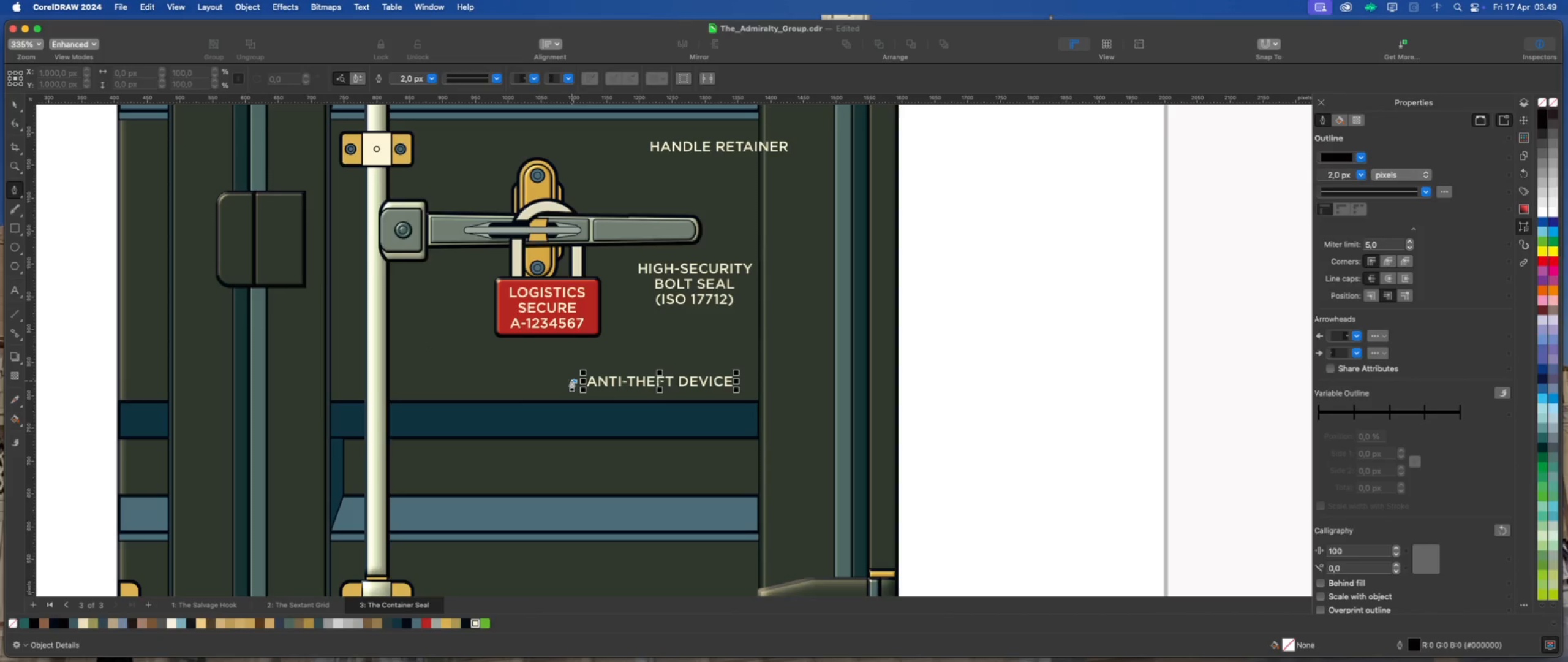 
hold_key(key=ShiftLeft, duration=1.45)
left_click([546, 379])
 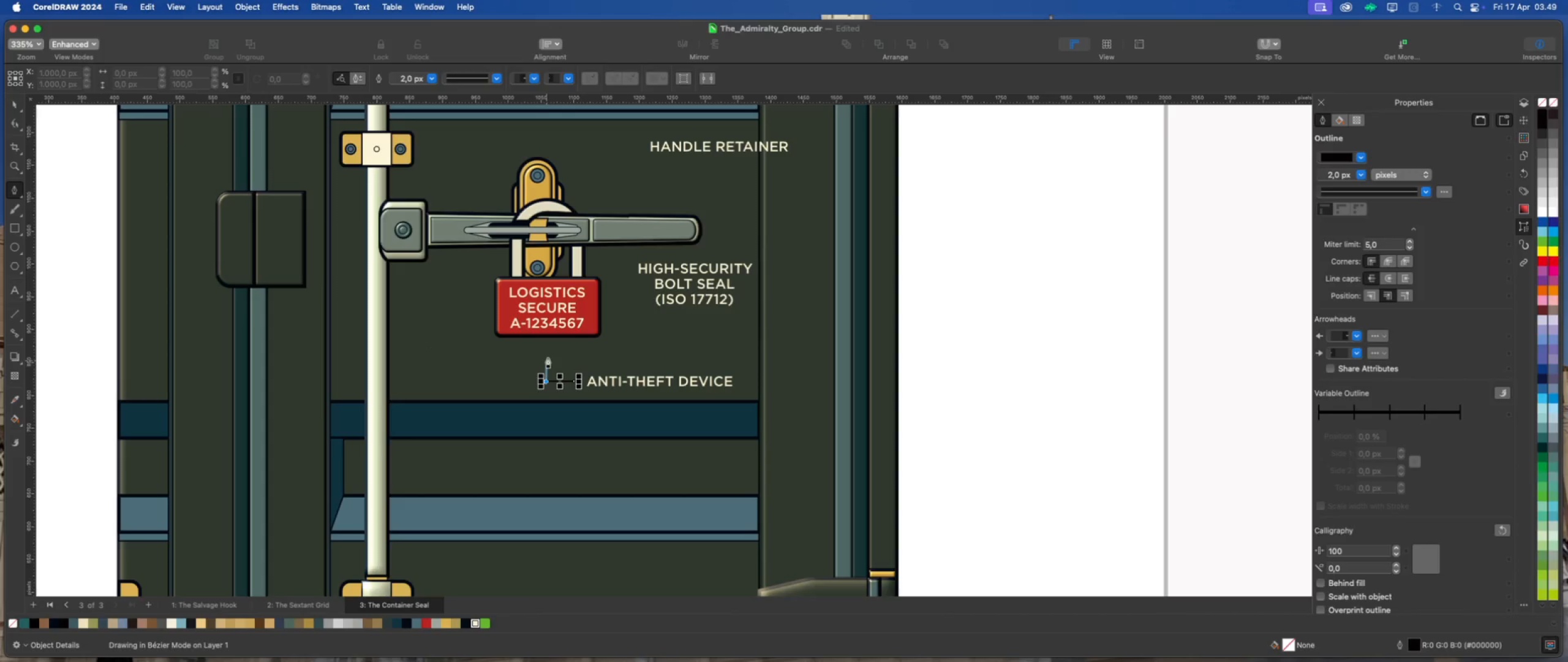 
hold_key(key=ShiftLeft, duration=1.18)
left_click([546, 348])
 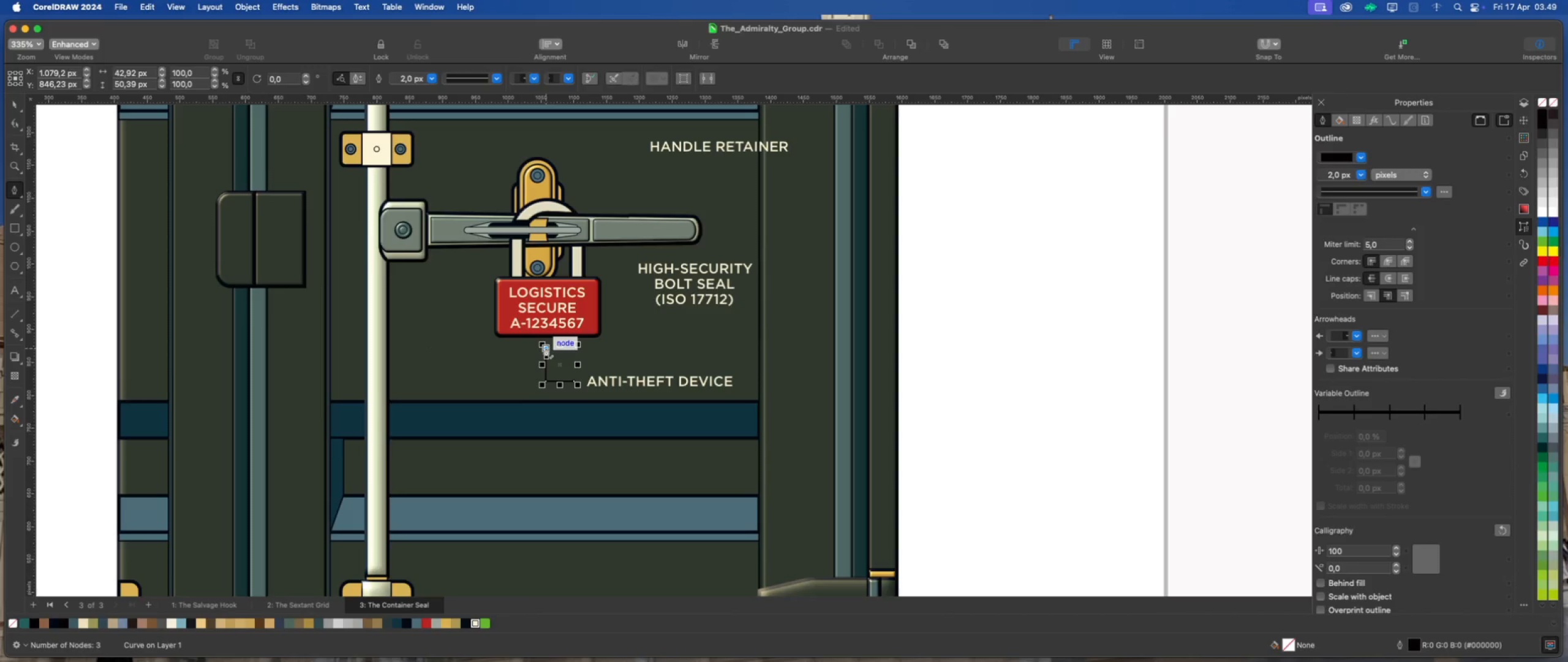 
key(Escape)
 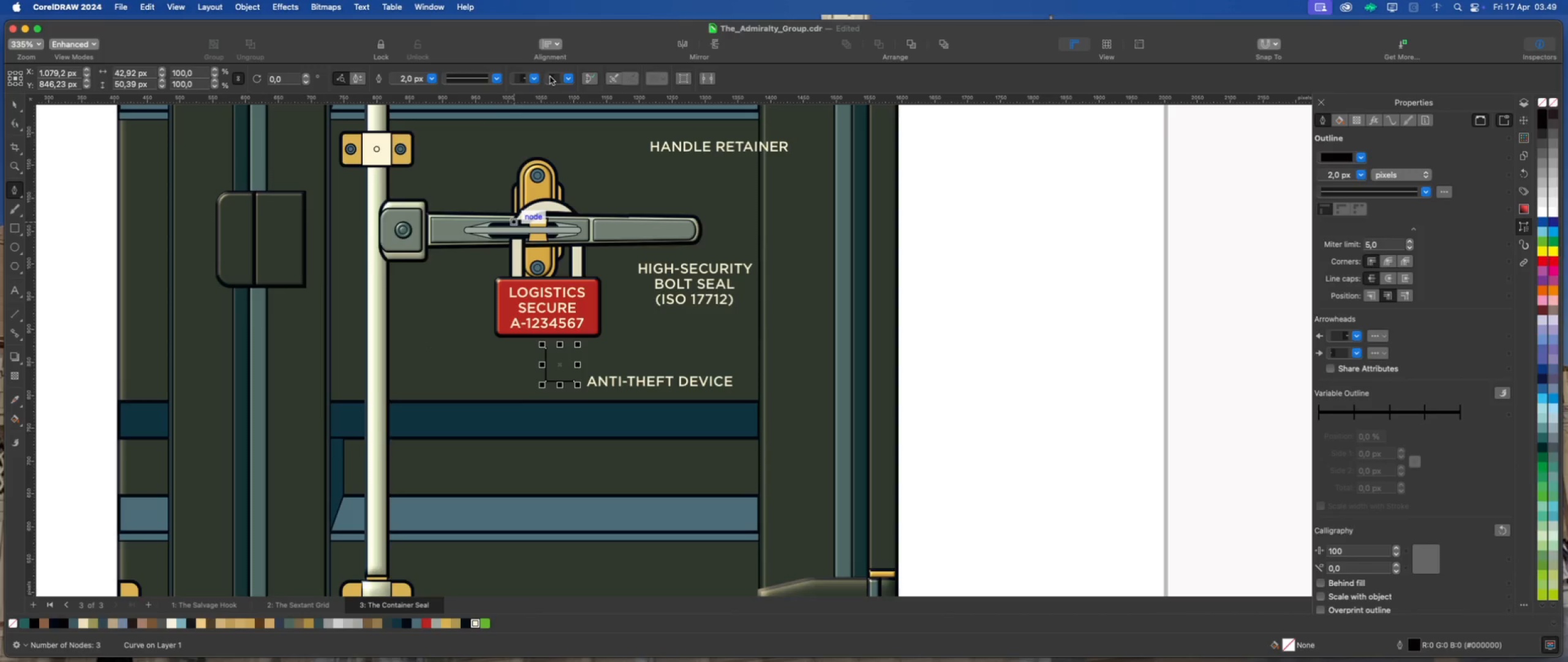 
left_click([567, 77])
 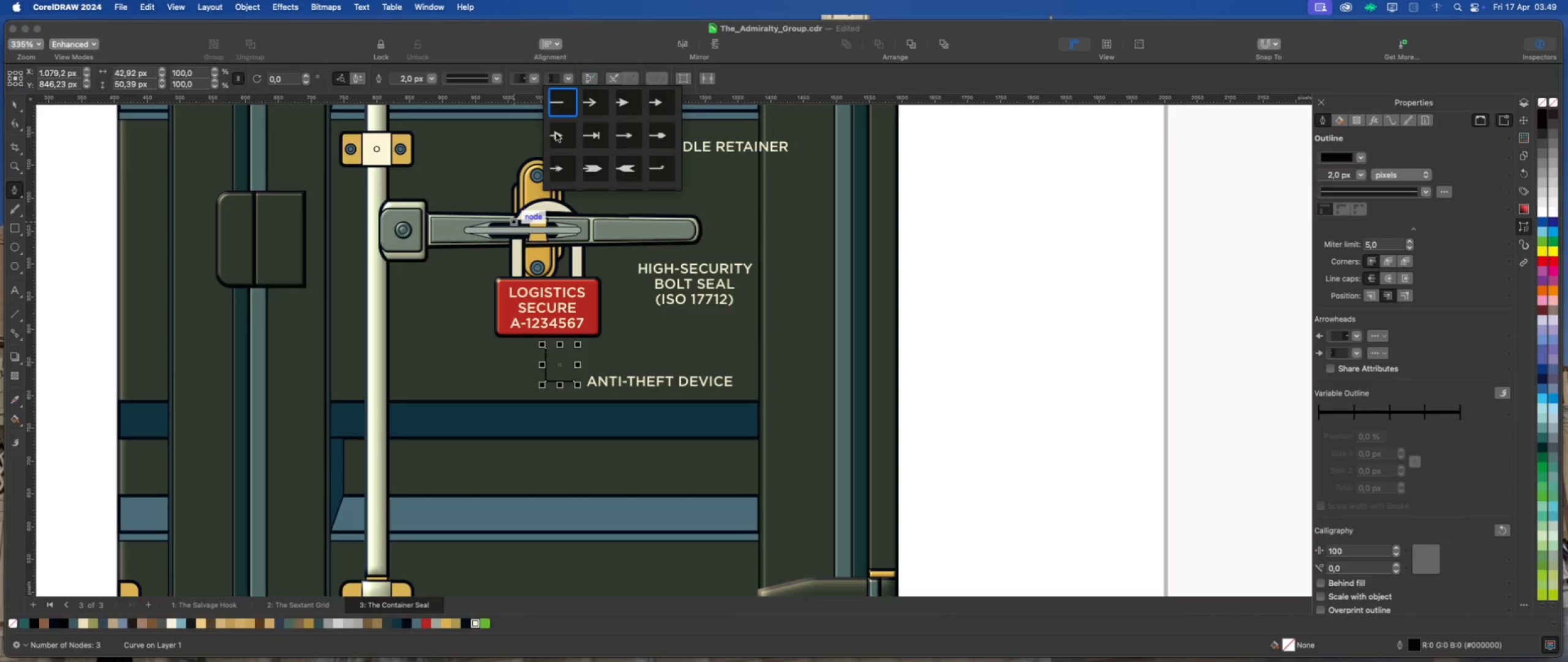 
left_click([556, 134])
 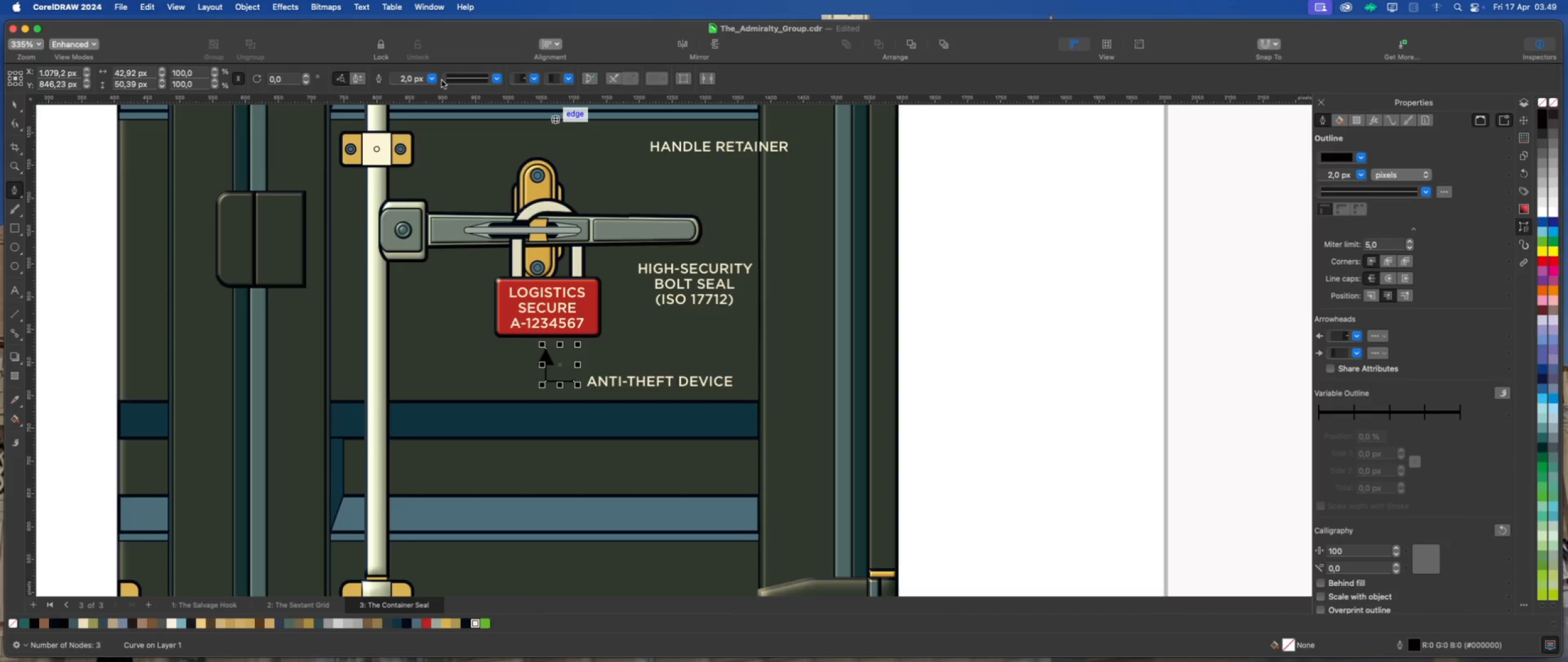 
left_click([430, 80])
 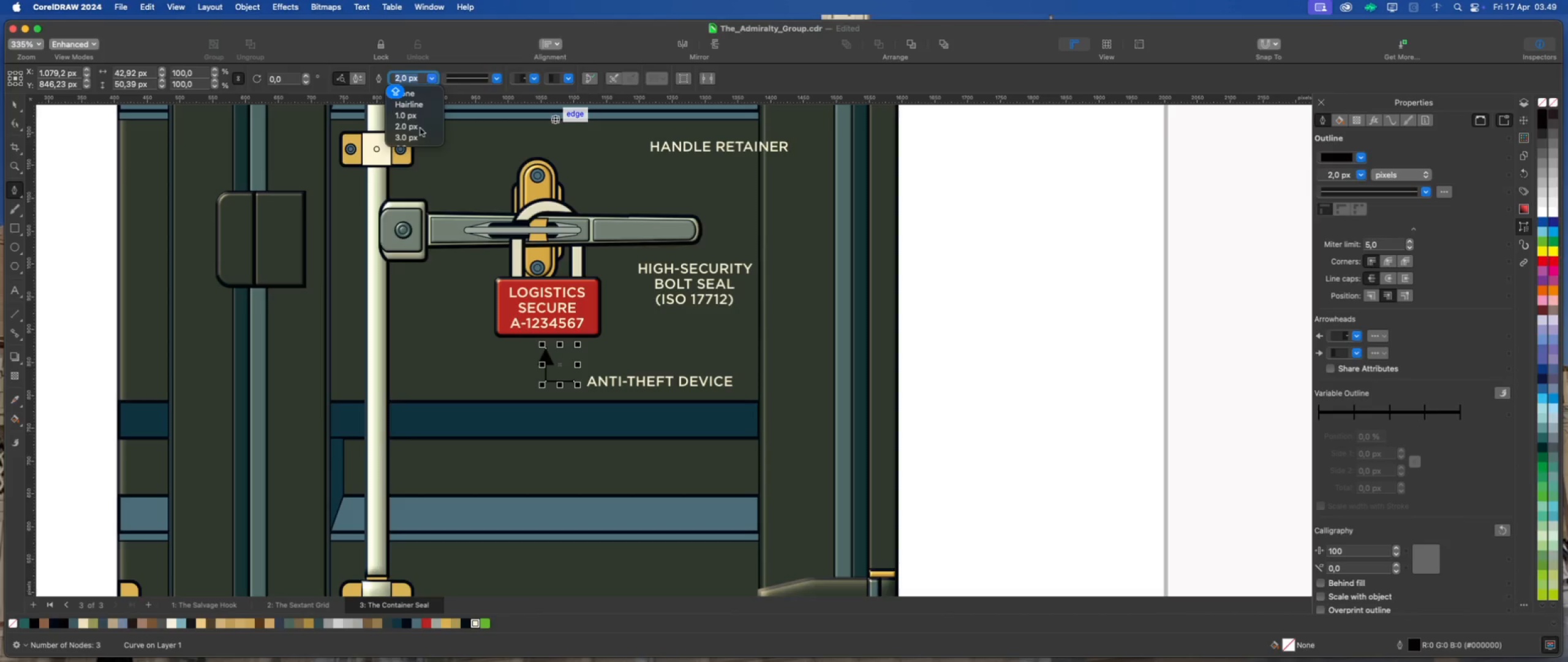 
left_click([417, 135])
 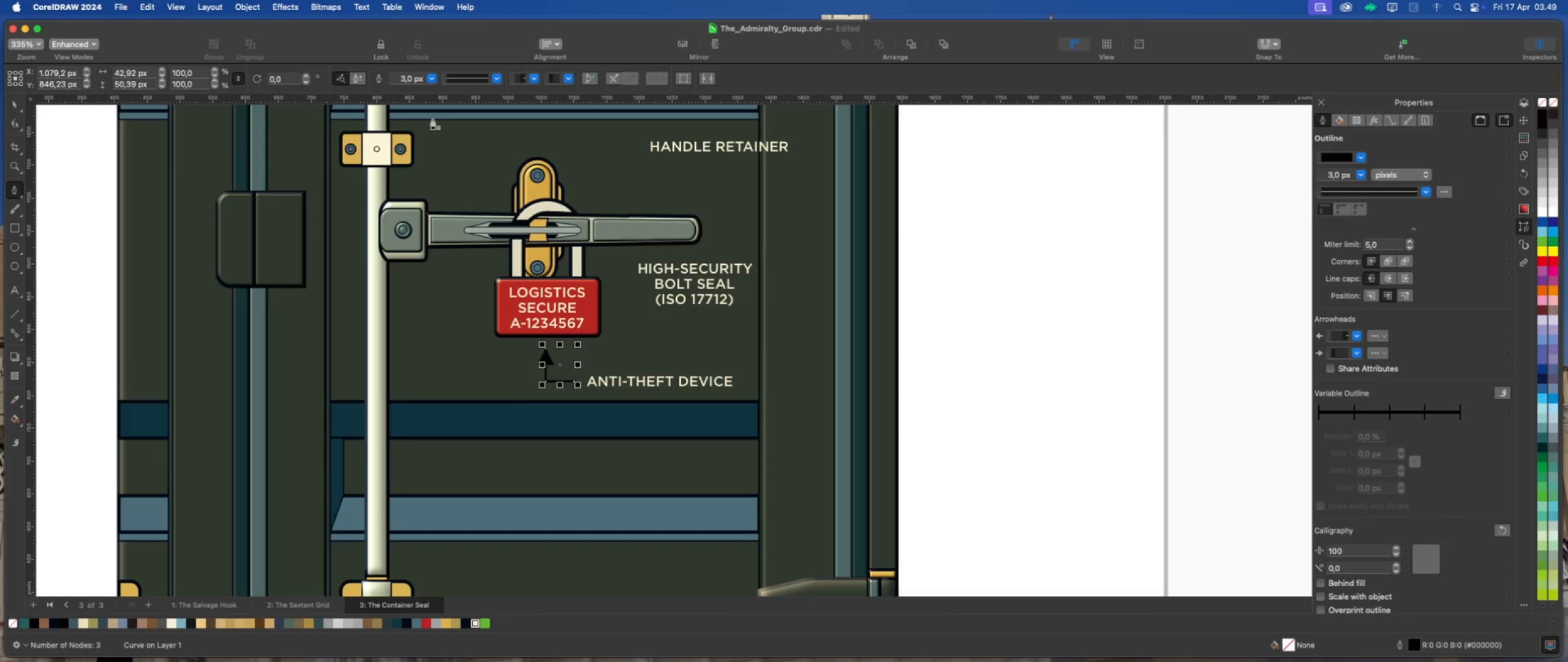 
left_click([432, 80])
 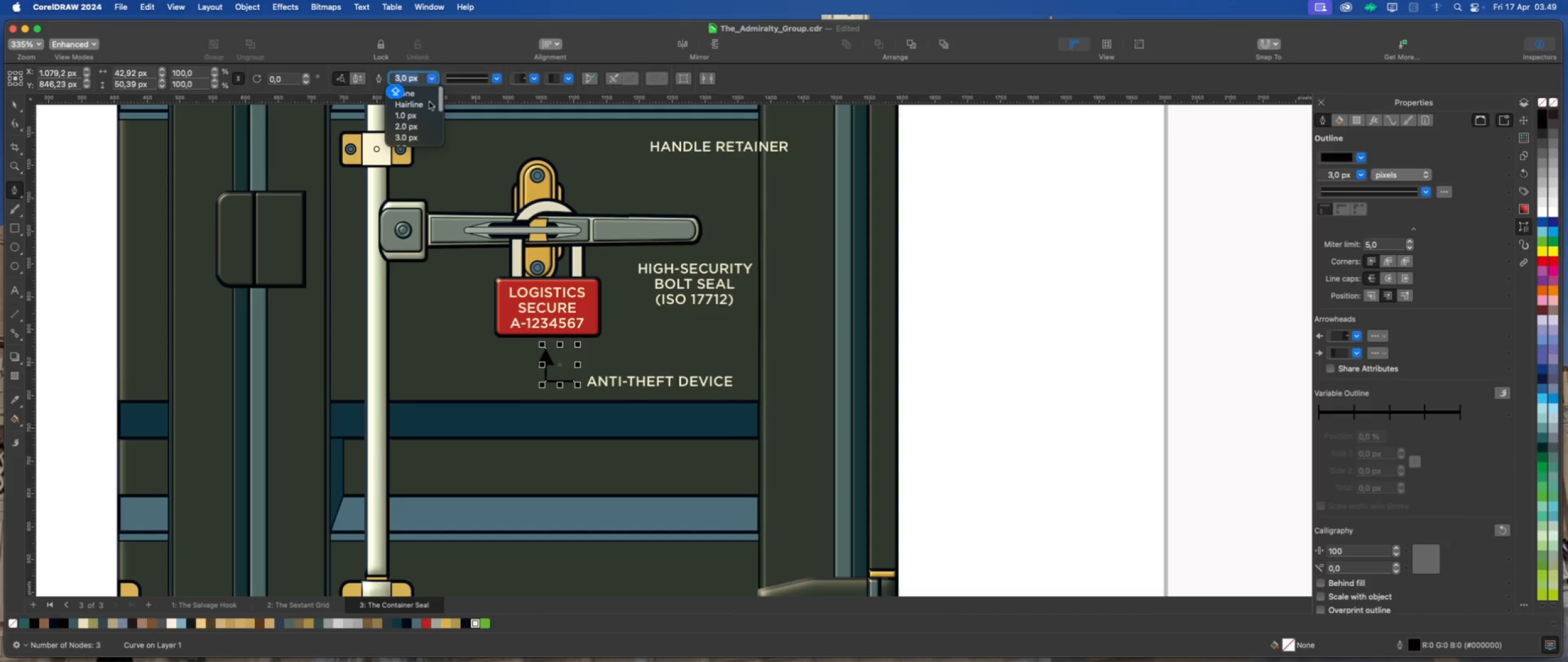 
scroll: coordinate [417, 131], scroll_direction: down, amount: 6.0
 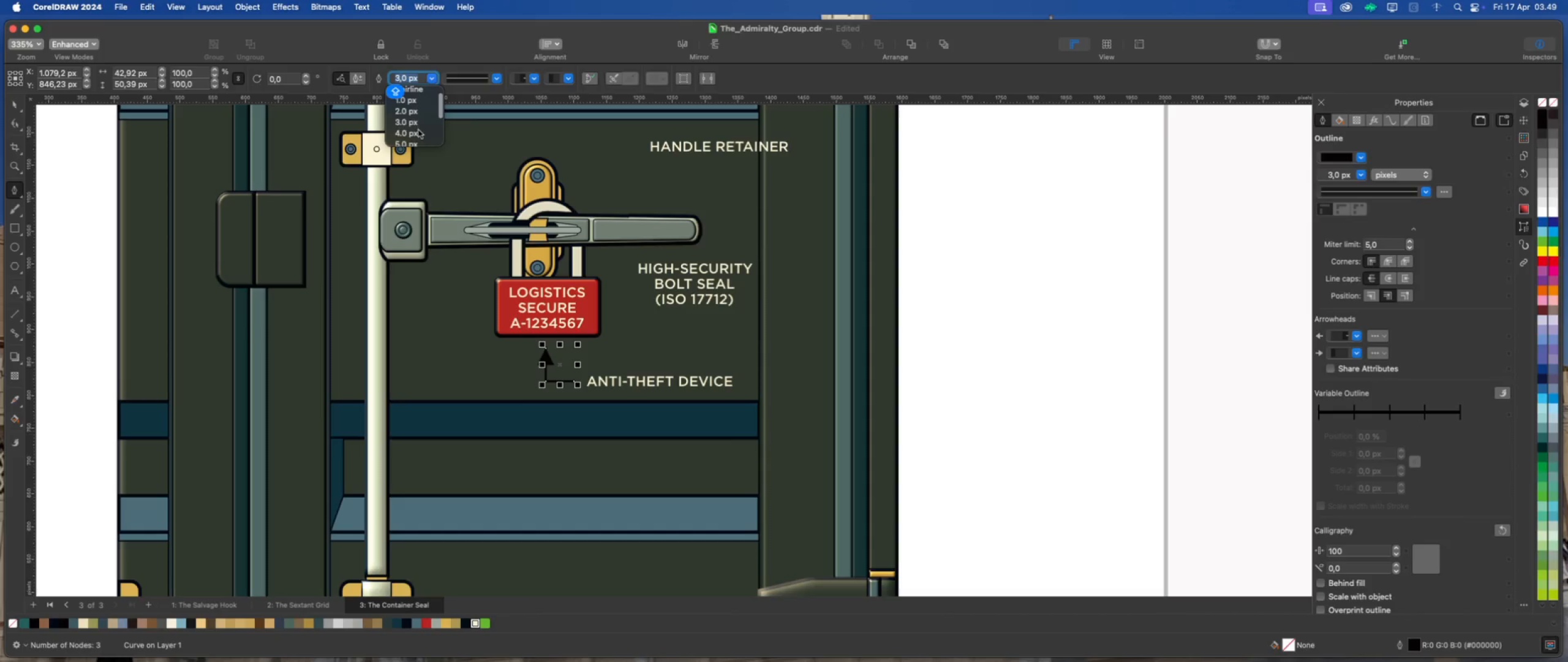 
left_click([418, 132])
 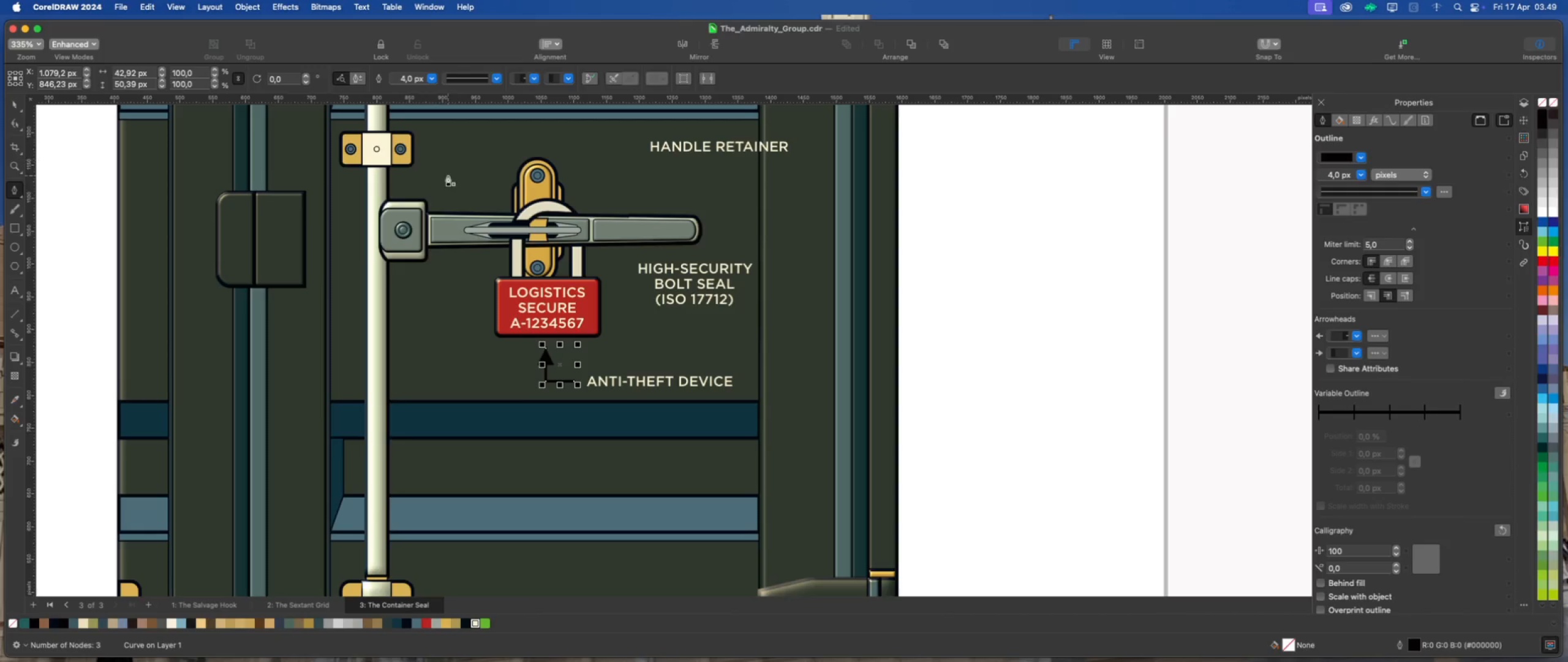 
mouse_move([541, 271])
 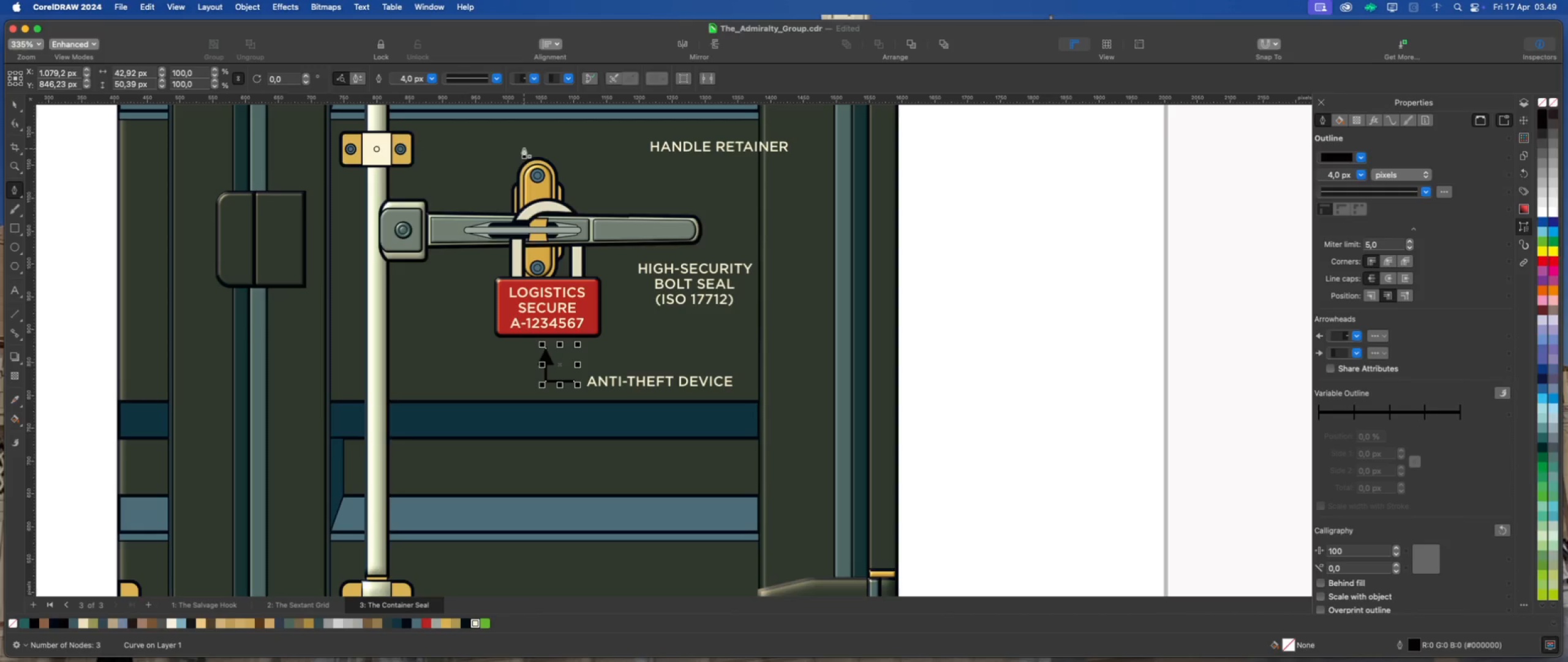 
mouse_move([518, 133])
 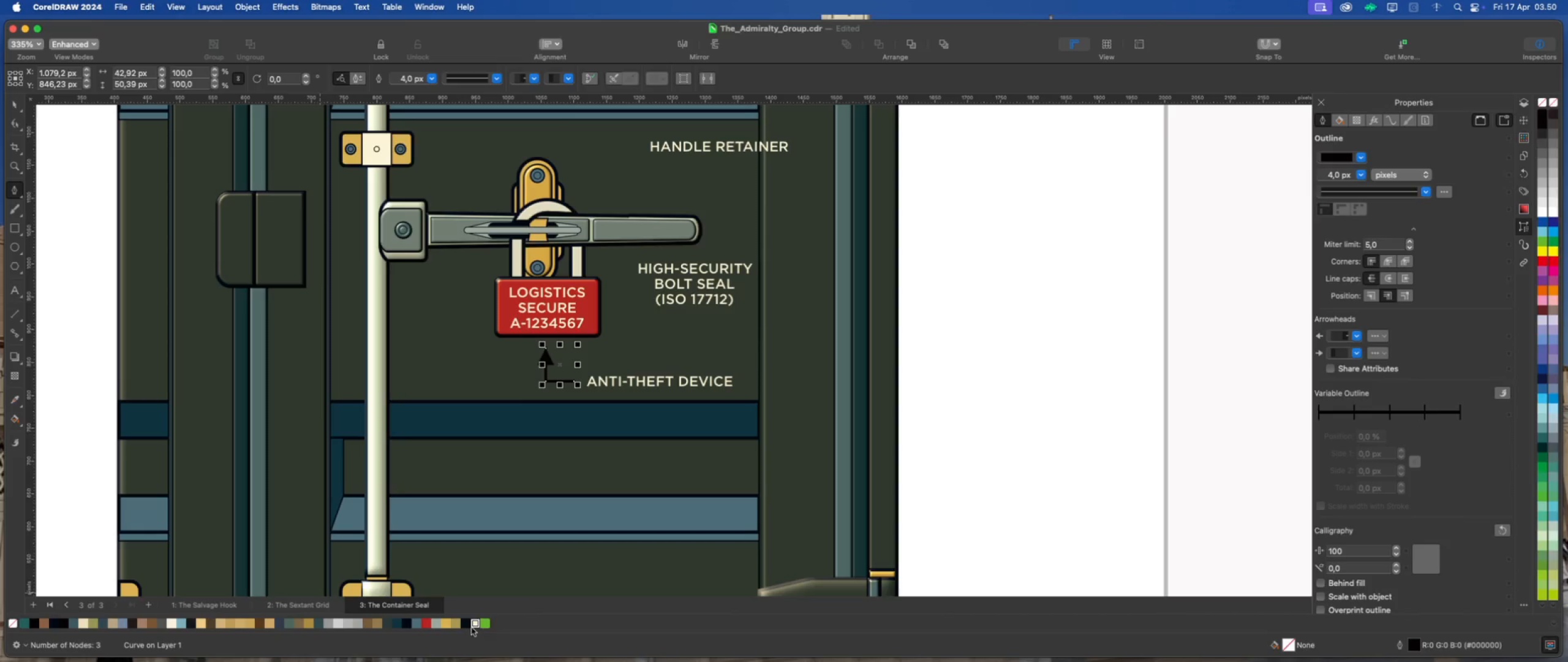 
right_click([475, 623])
 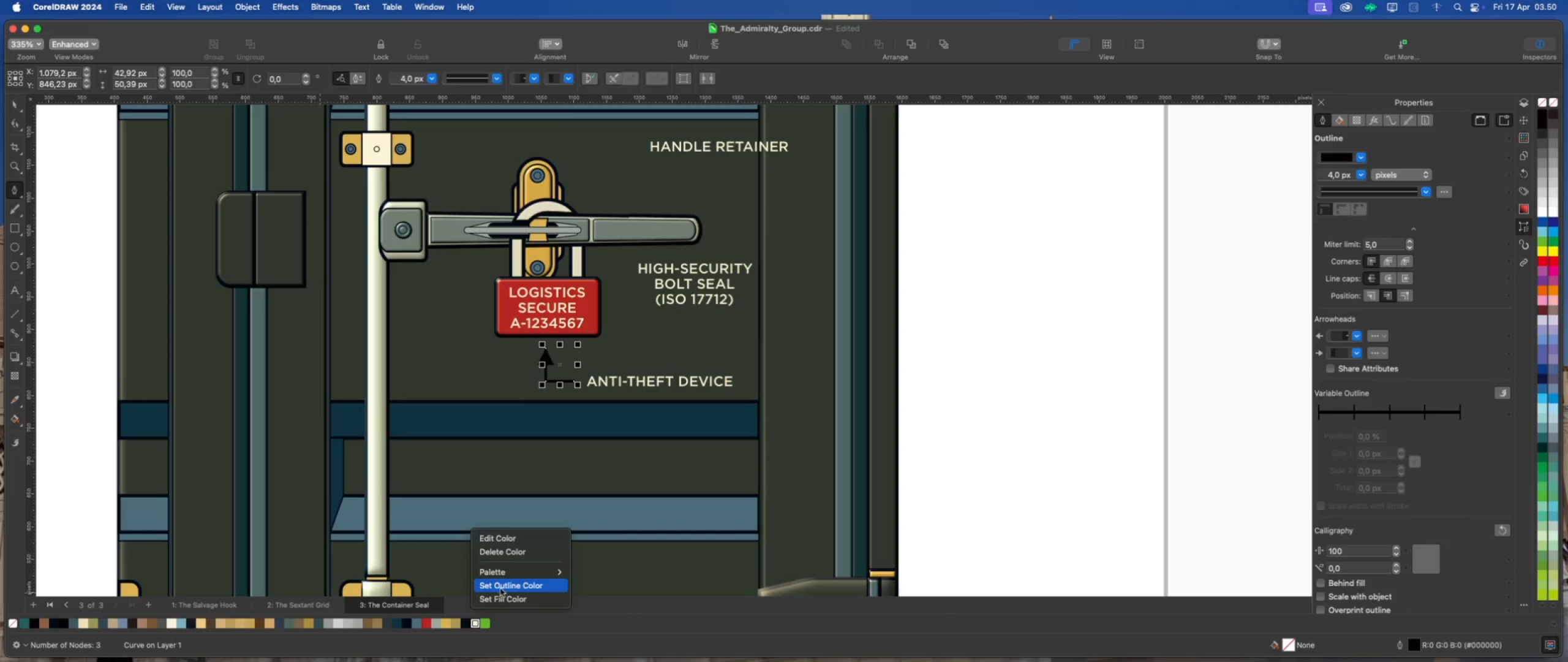 
left_click([502, 587])
 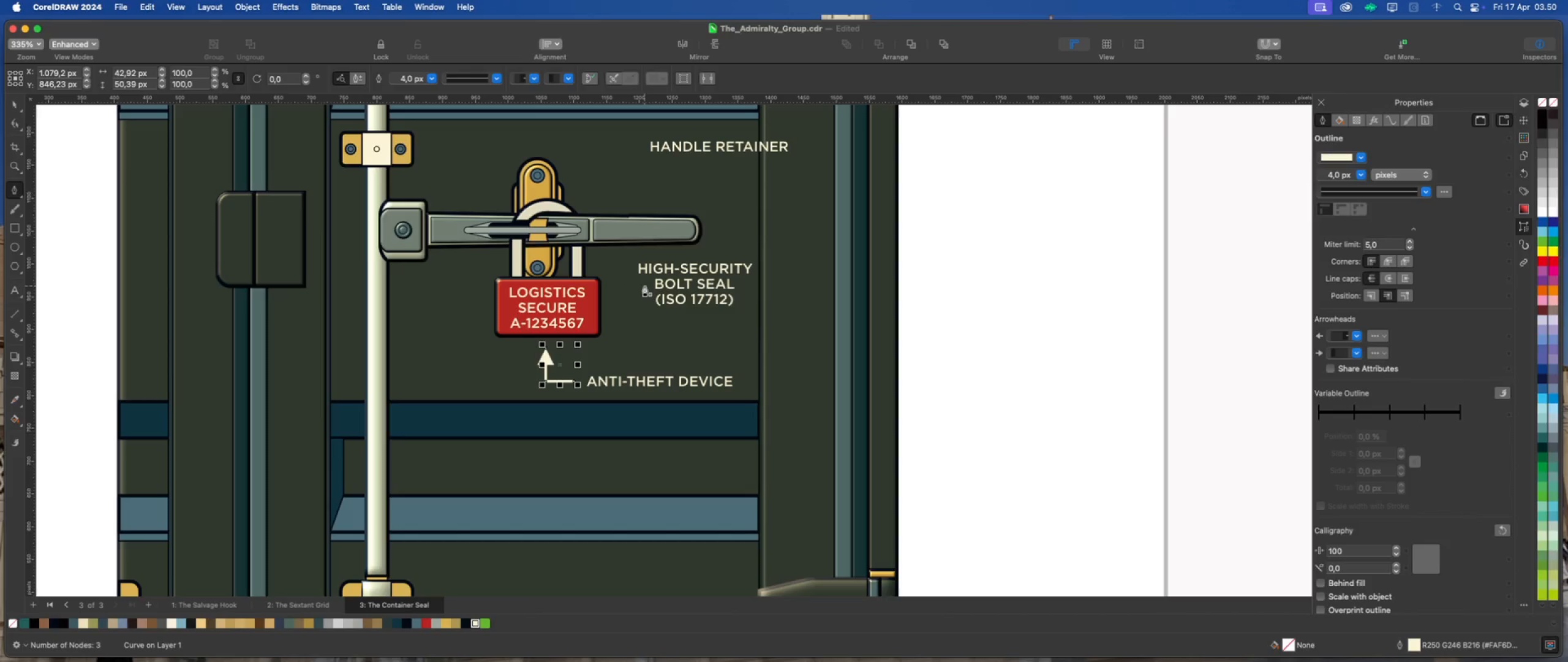 
wait(7.87)
 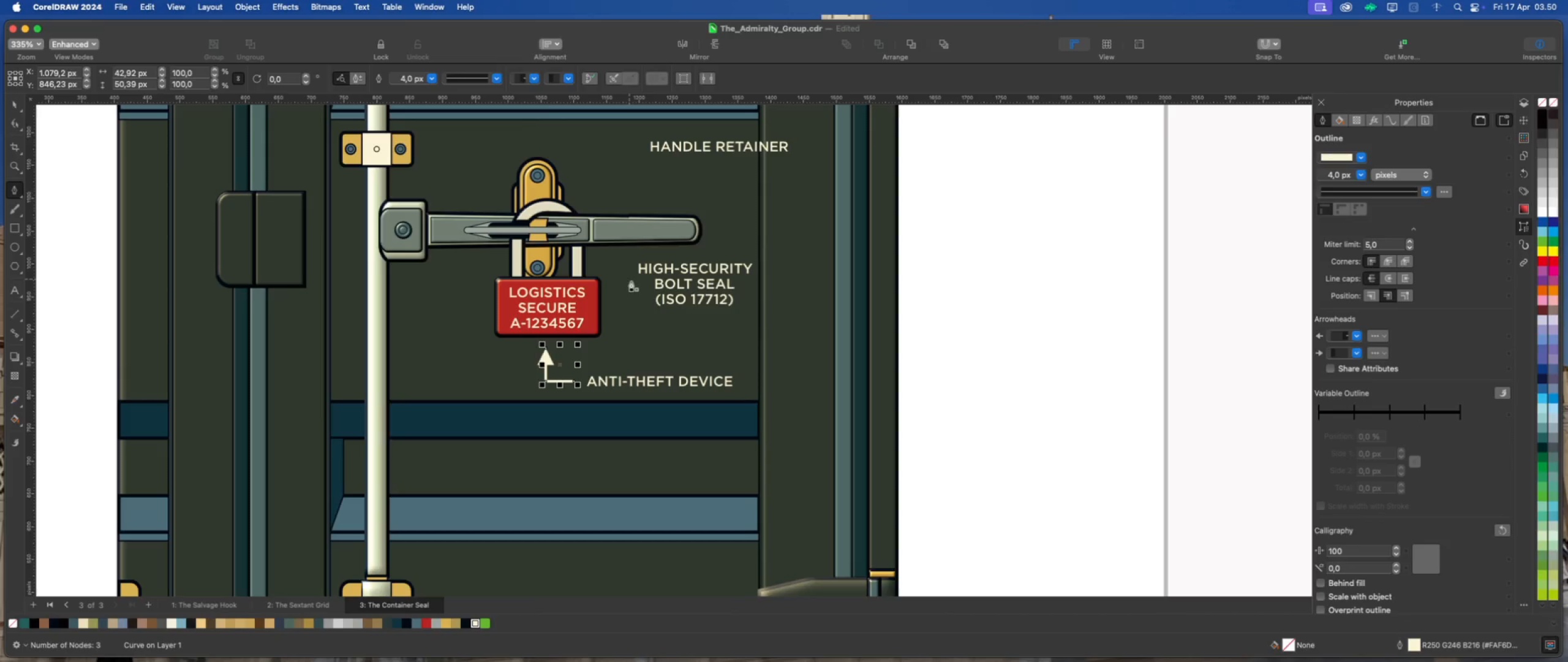 
left_click([696, 309])
 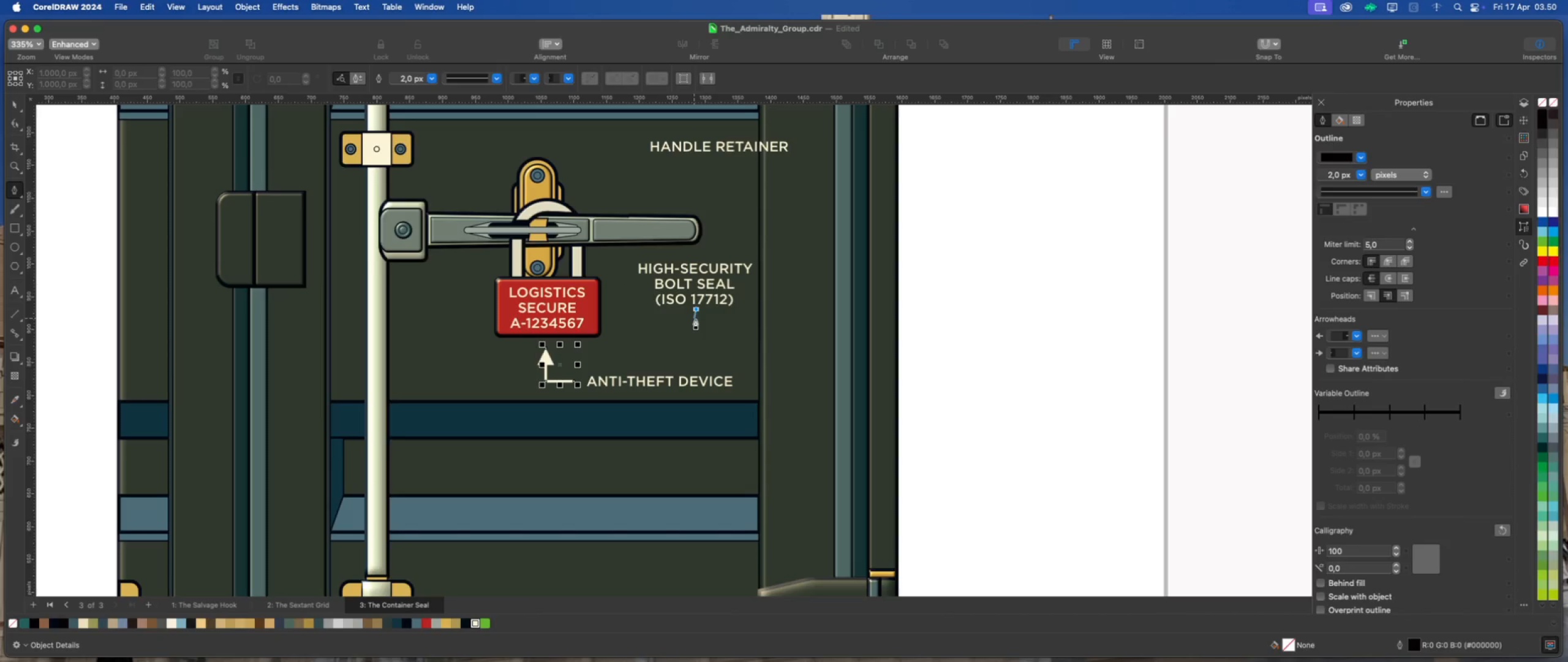 
hold_key(key=ShiftLeft, duration=0.75)
left_click([696, 320])
 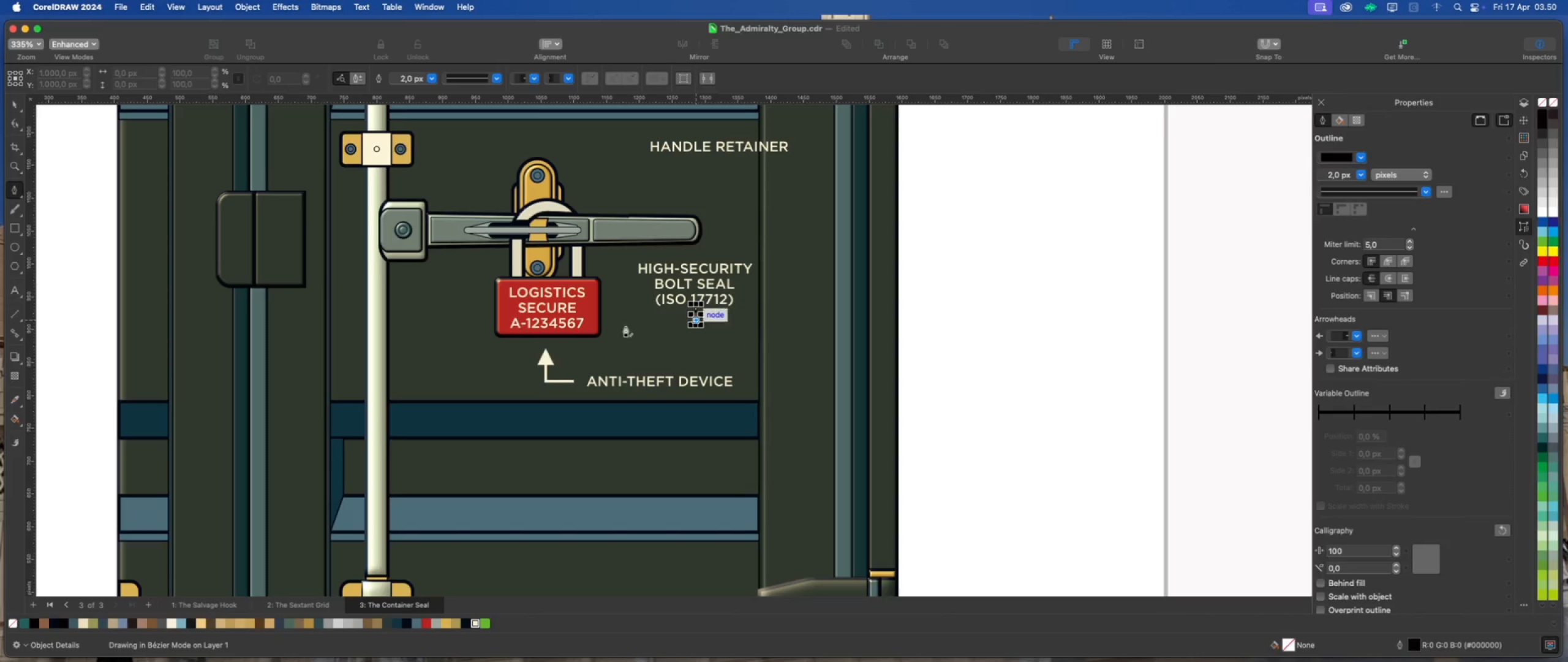 
hold_key(key=ShiftLeft, duration=1.33)
left_click([612, 321])
 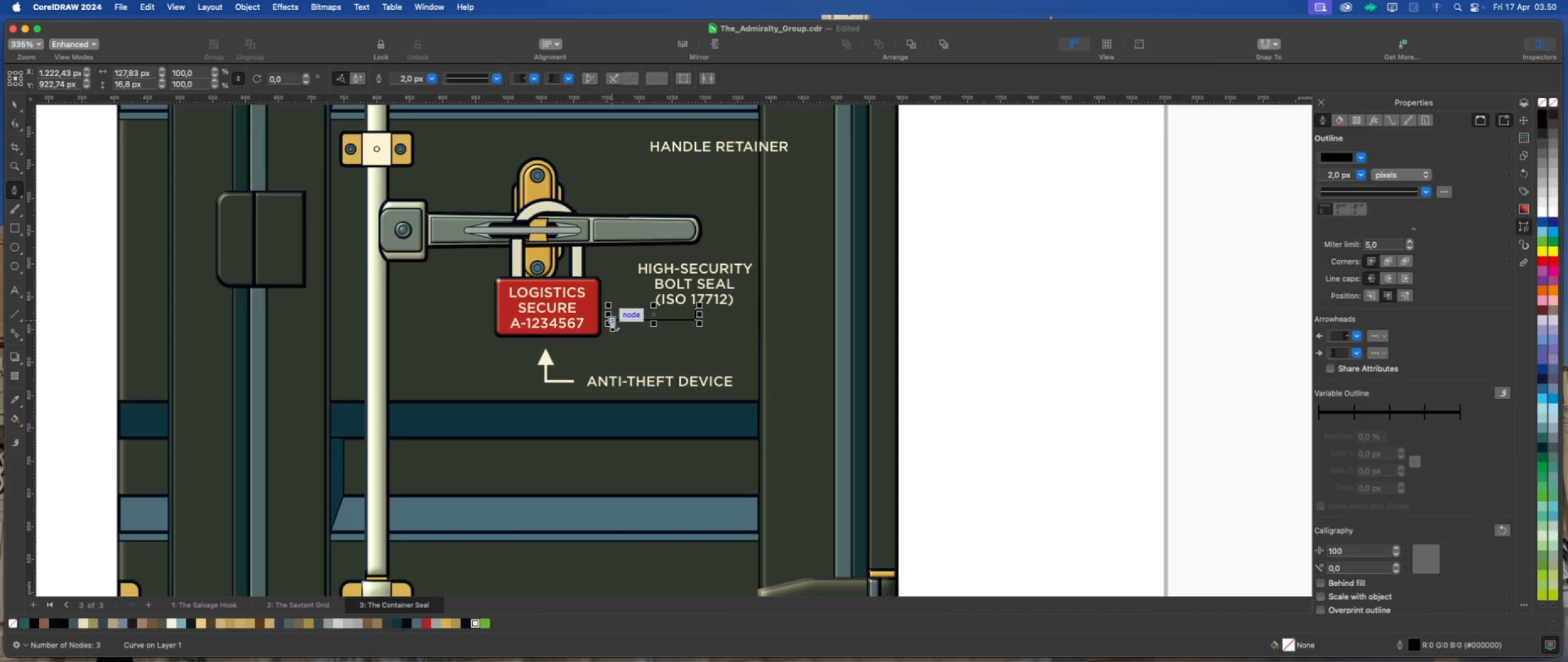 
key(Escape)
 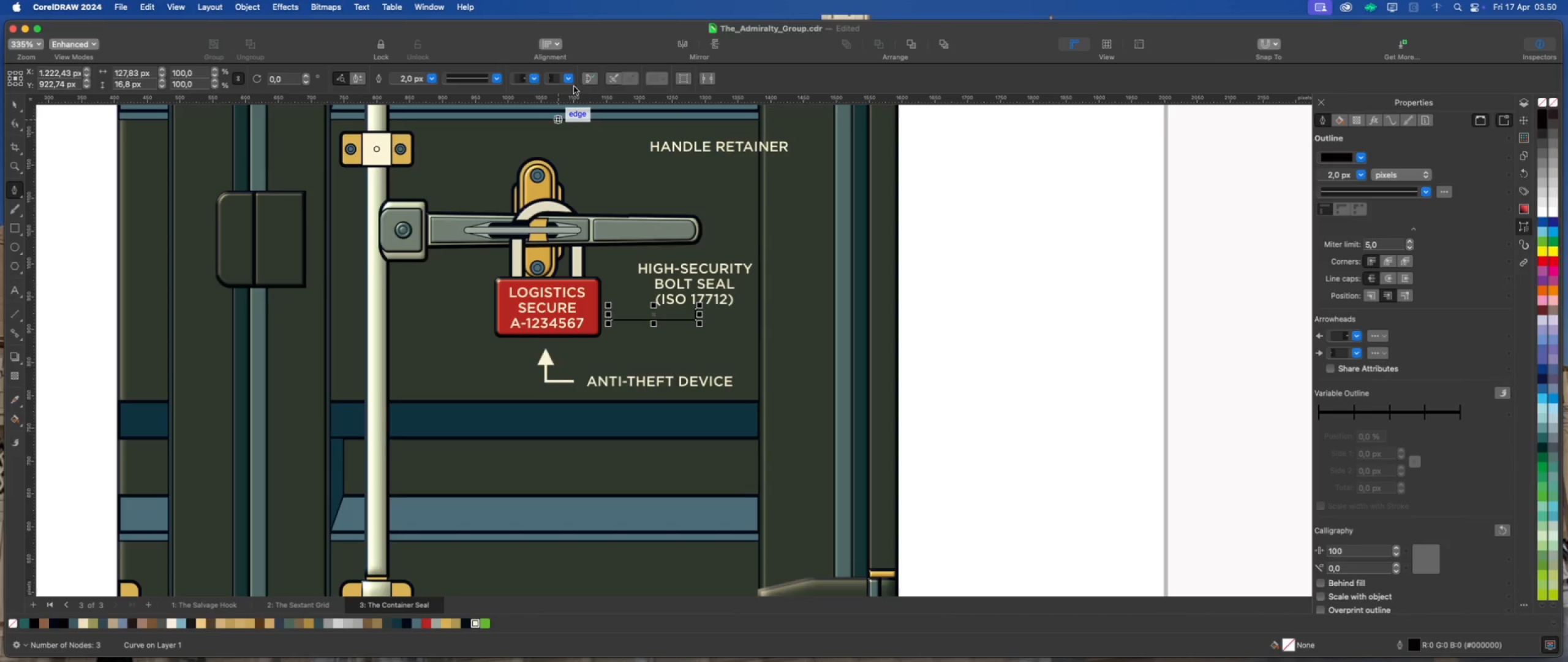 
left_click([570, 80])
 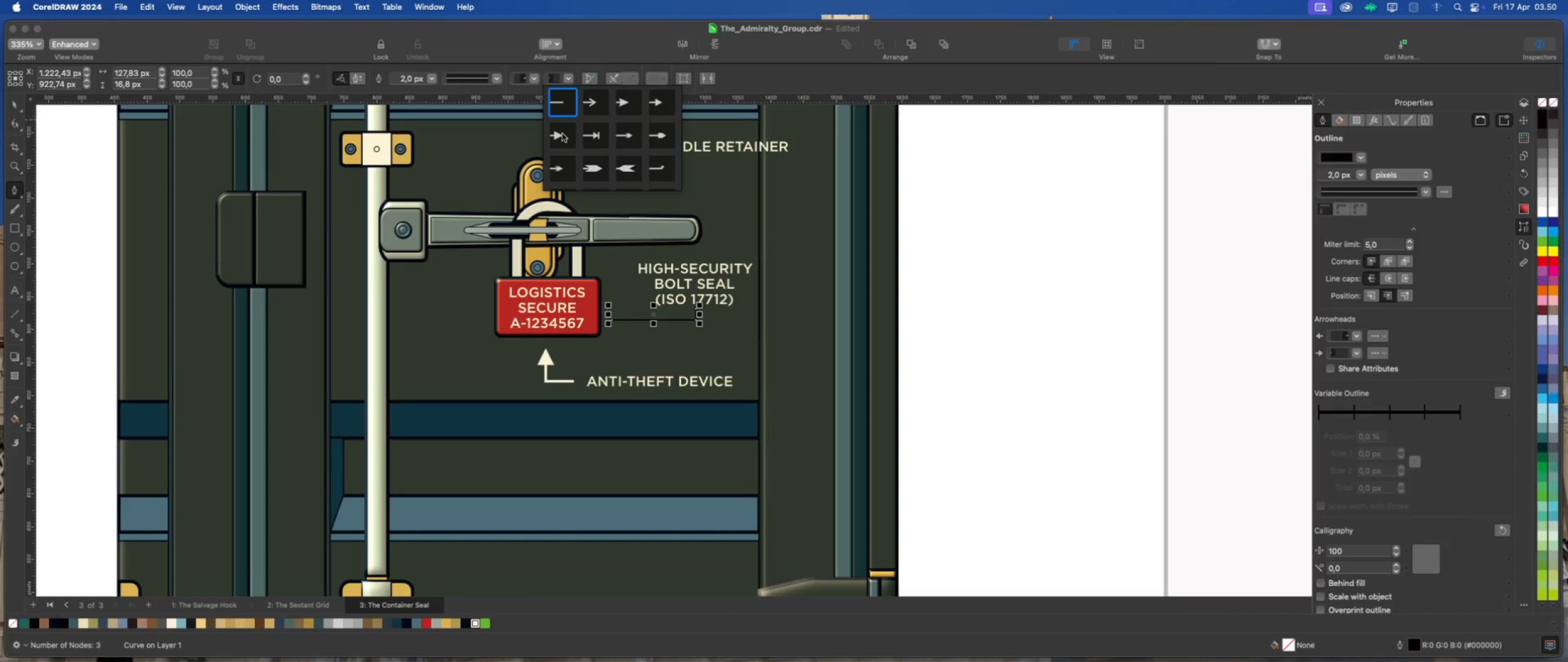 
left_click([562, 134])
 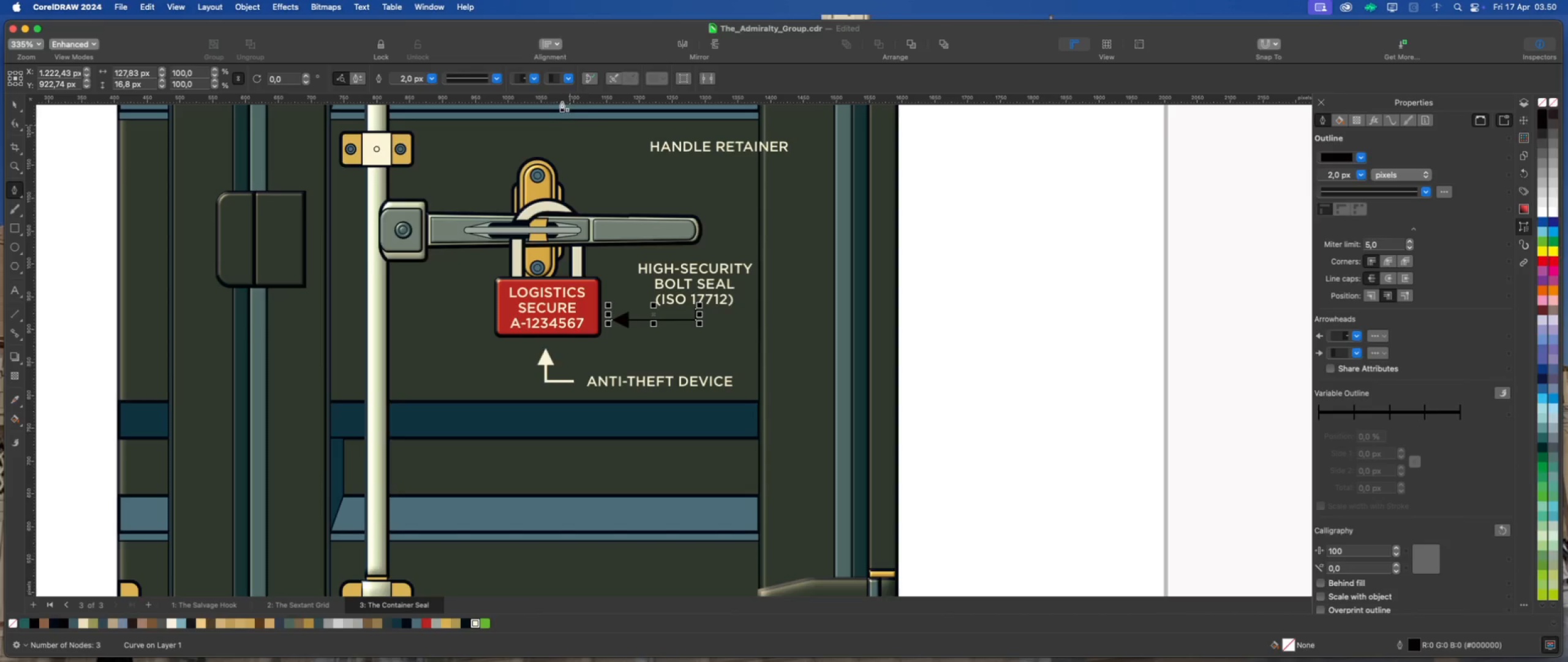 
left_click([569, 77])
 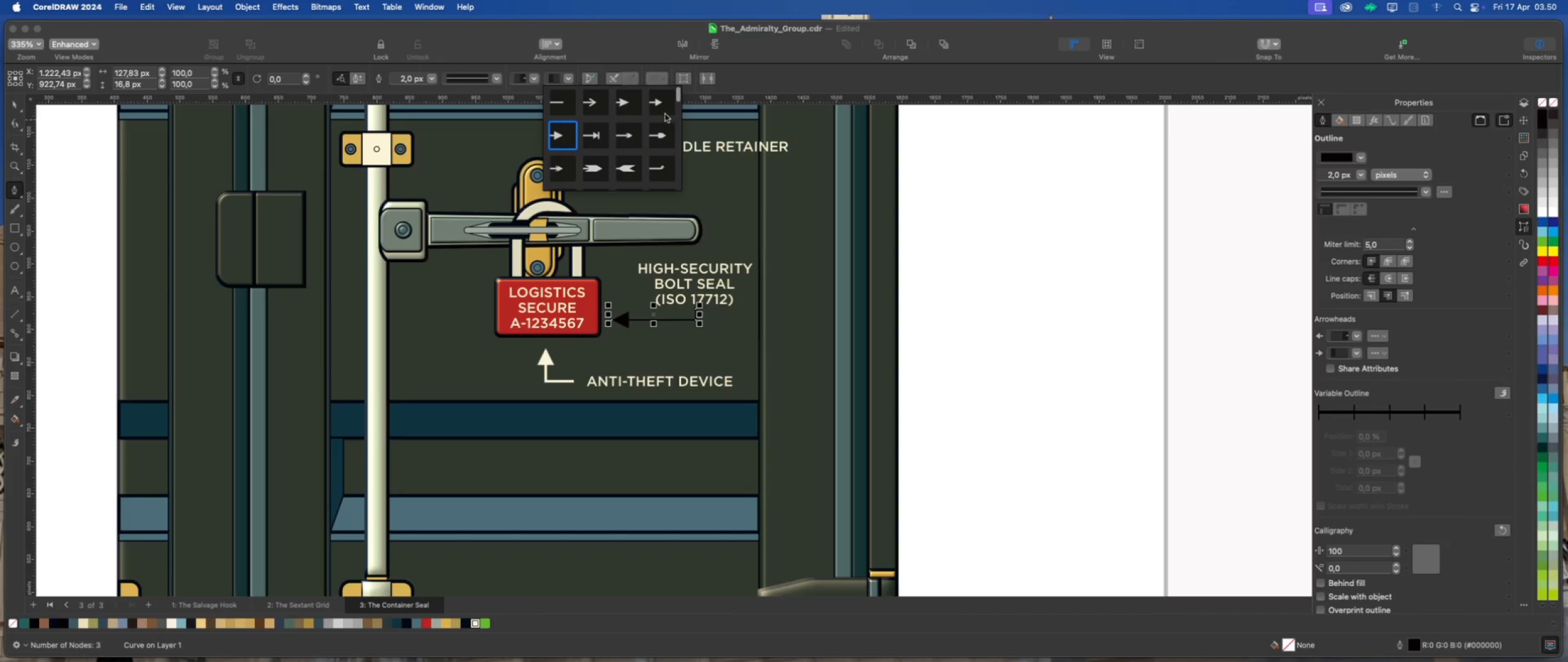 
left_click([665, 110])
 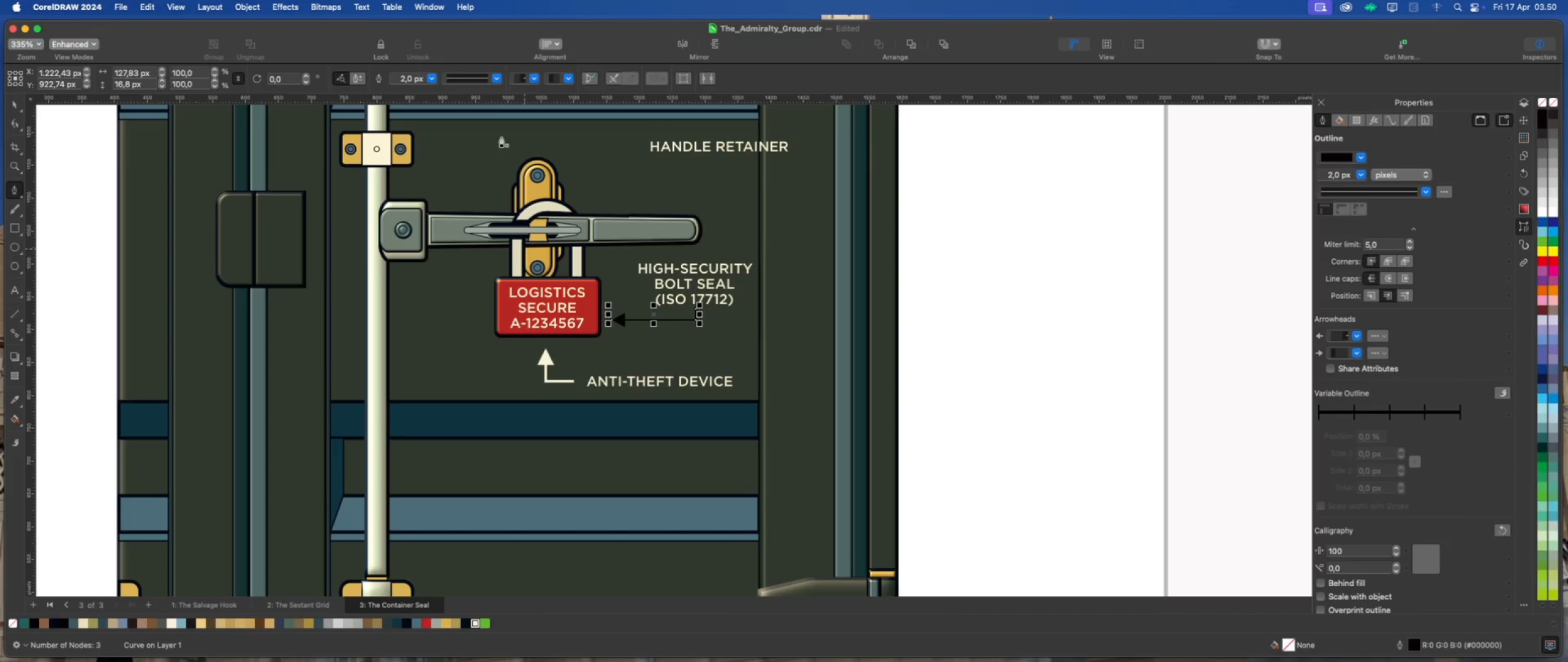 
left_click([431, 78])
 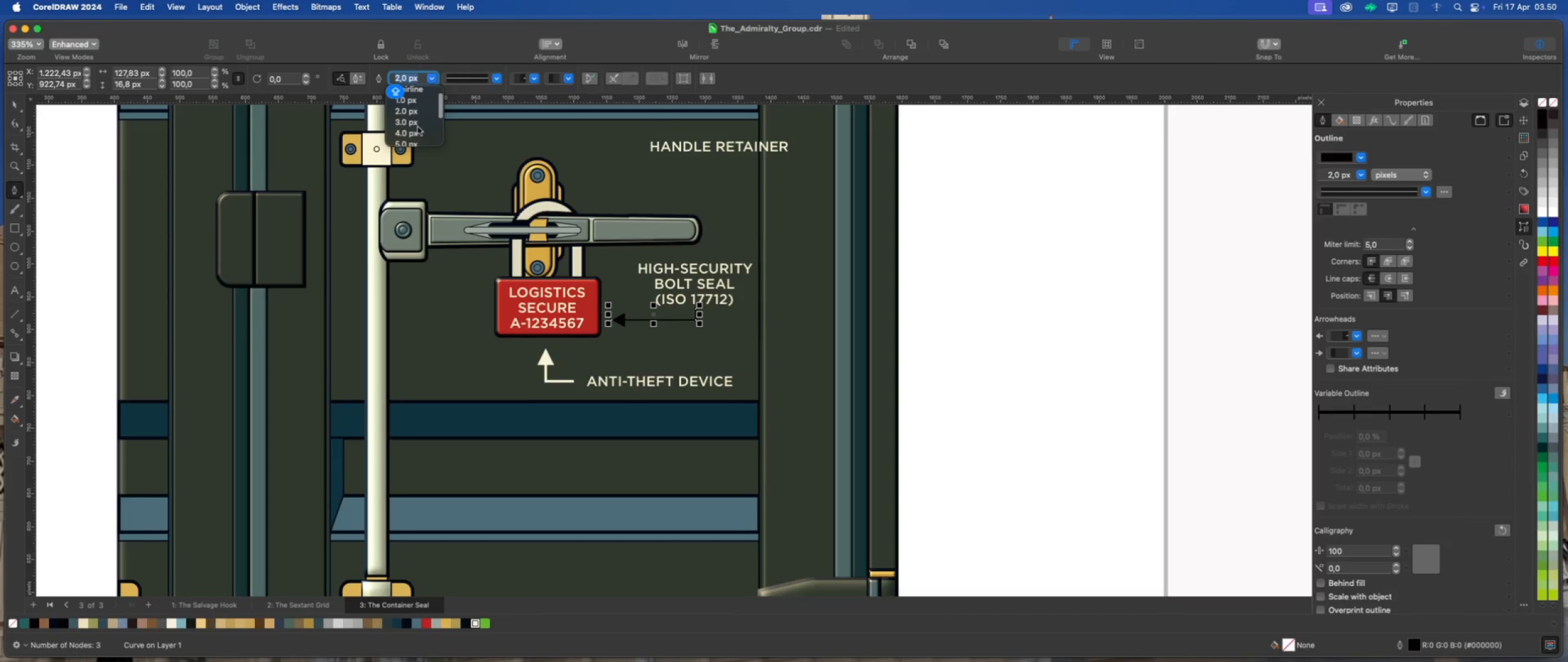 
left_click([416, 131])
 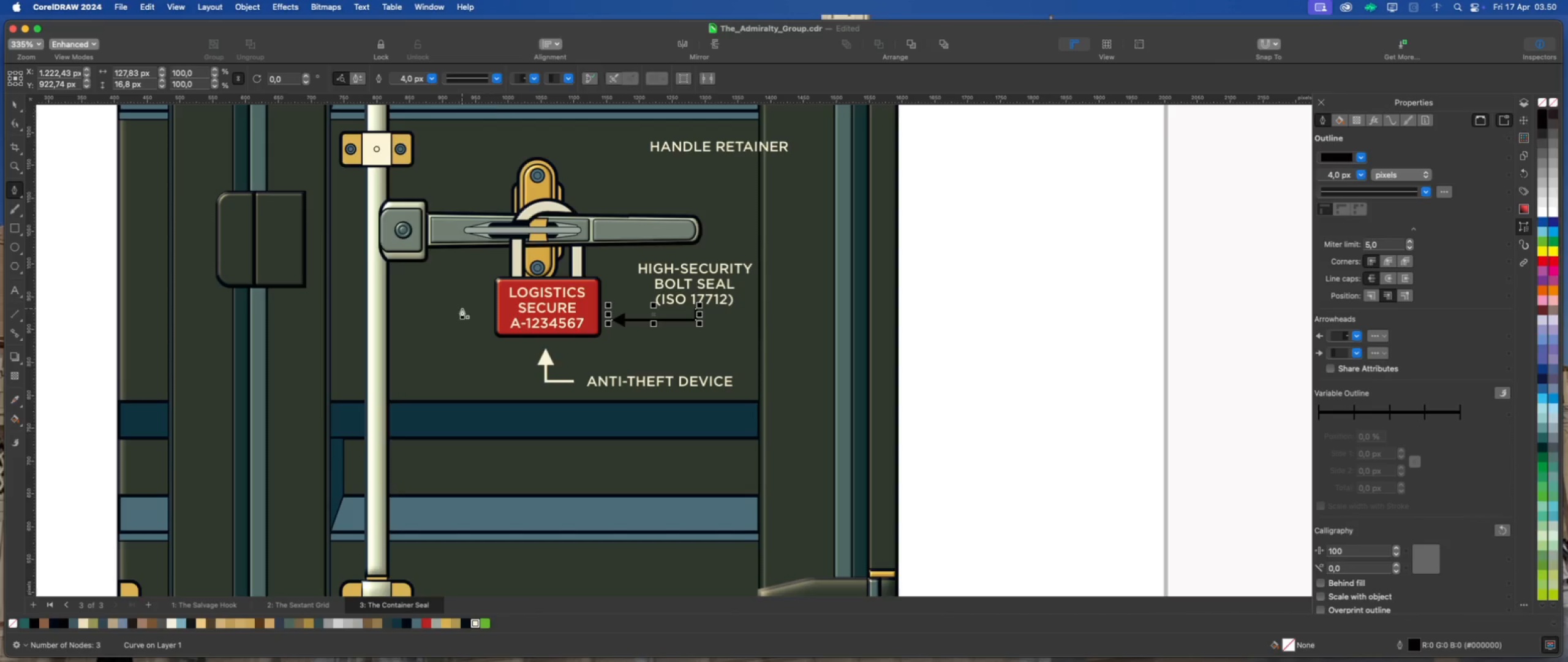 
mouse_move([480, 614])
 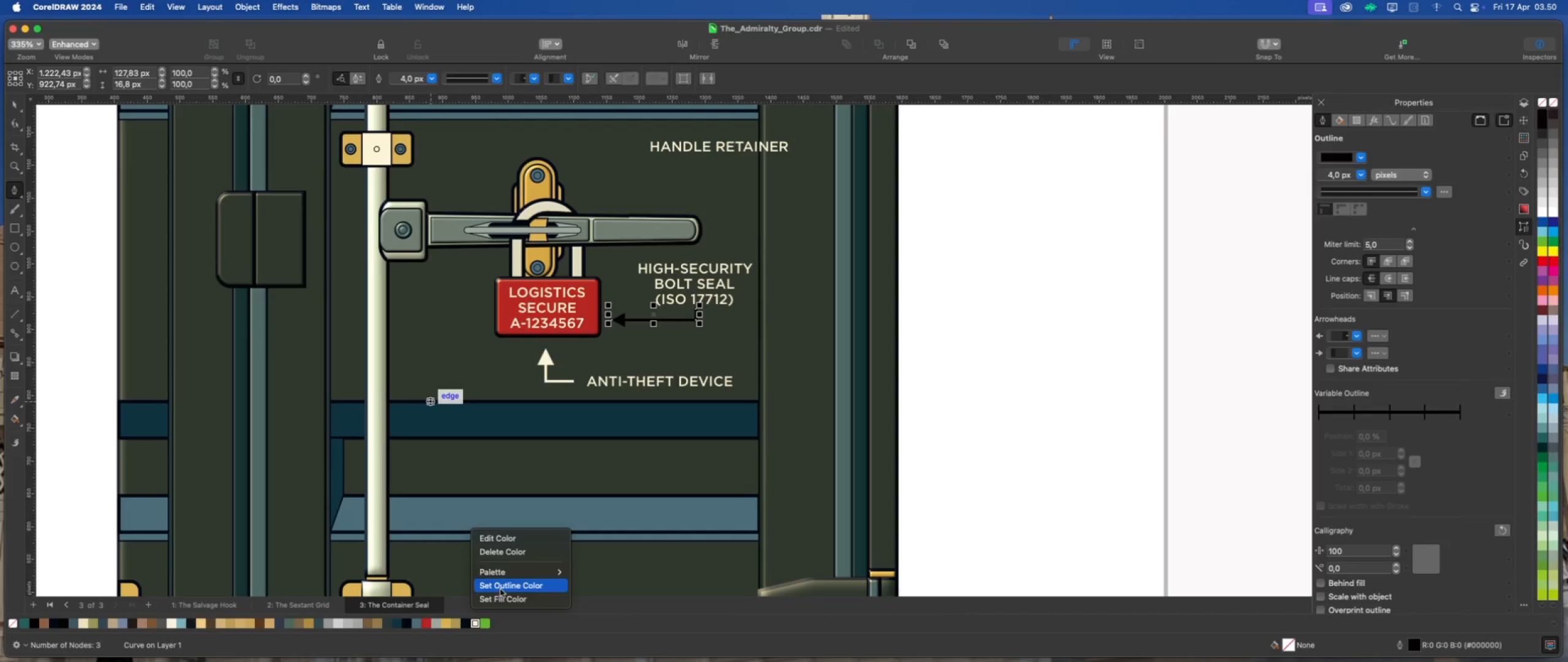 
left_click([502, 588])
 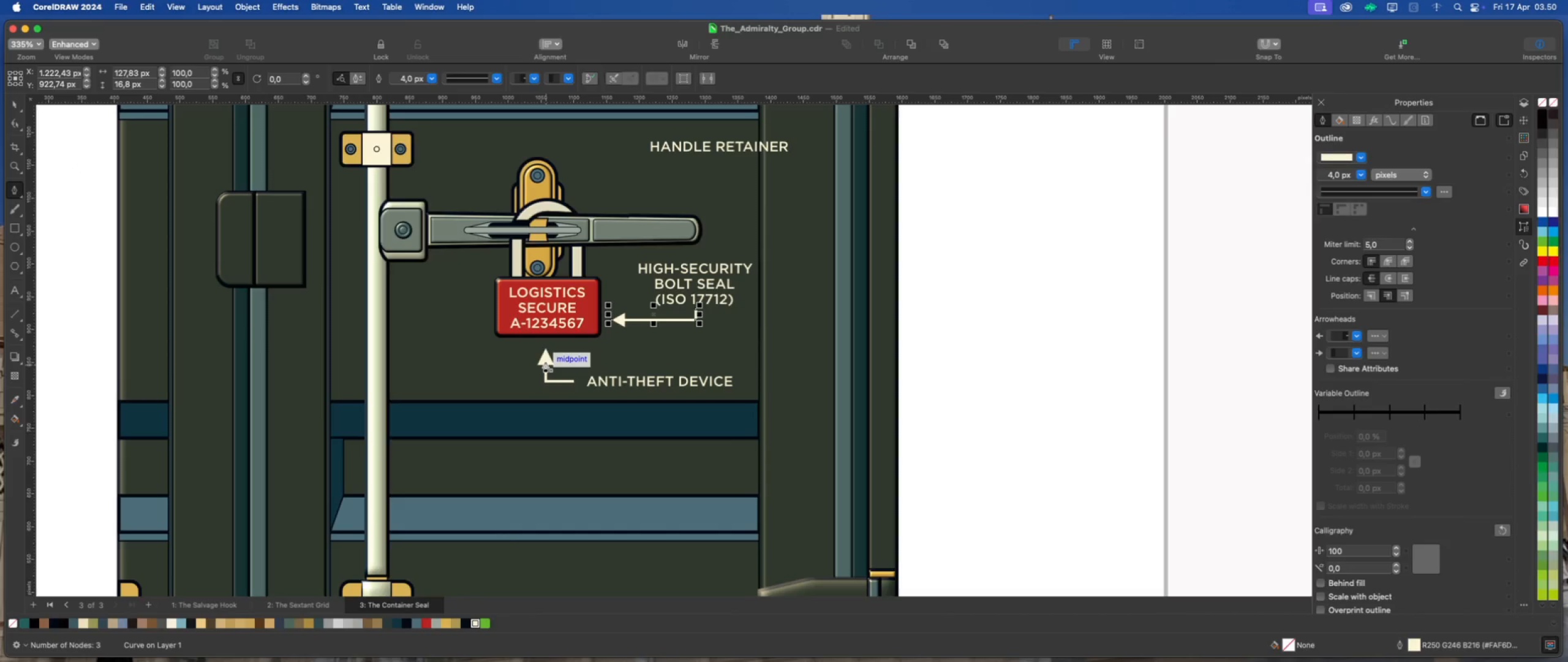 
wait(6.14)
 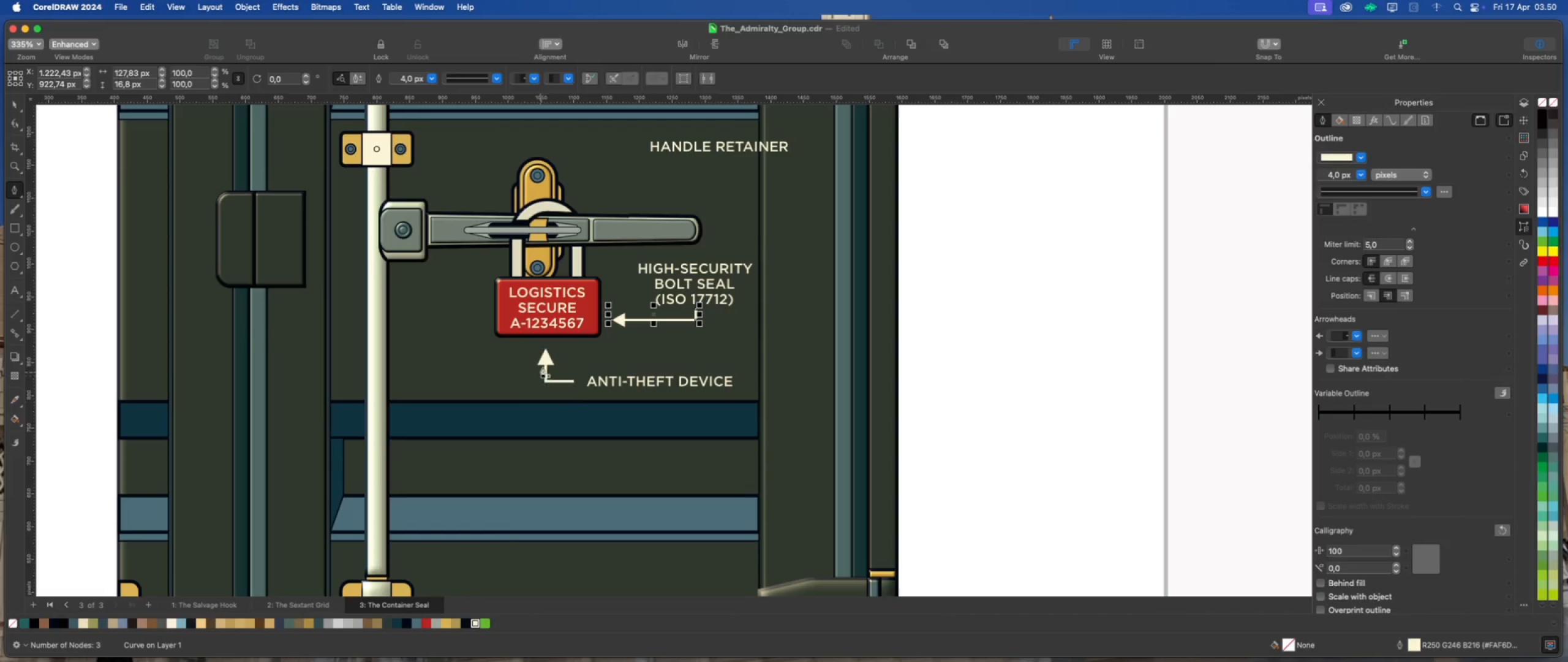 
left_click([14, 107])
 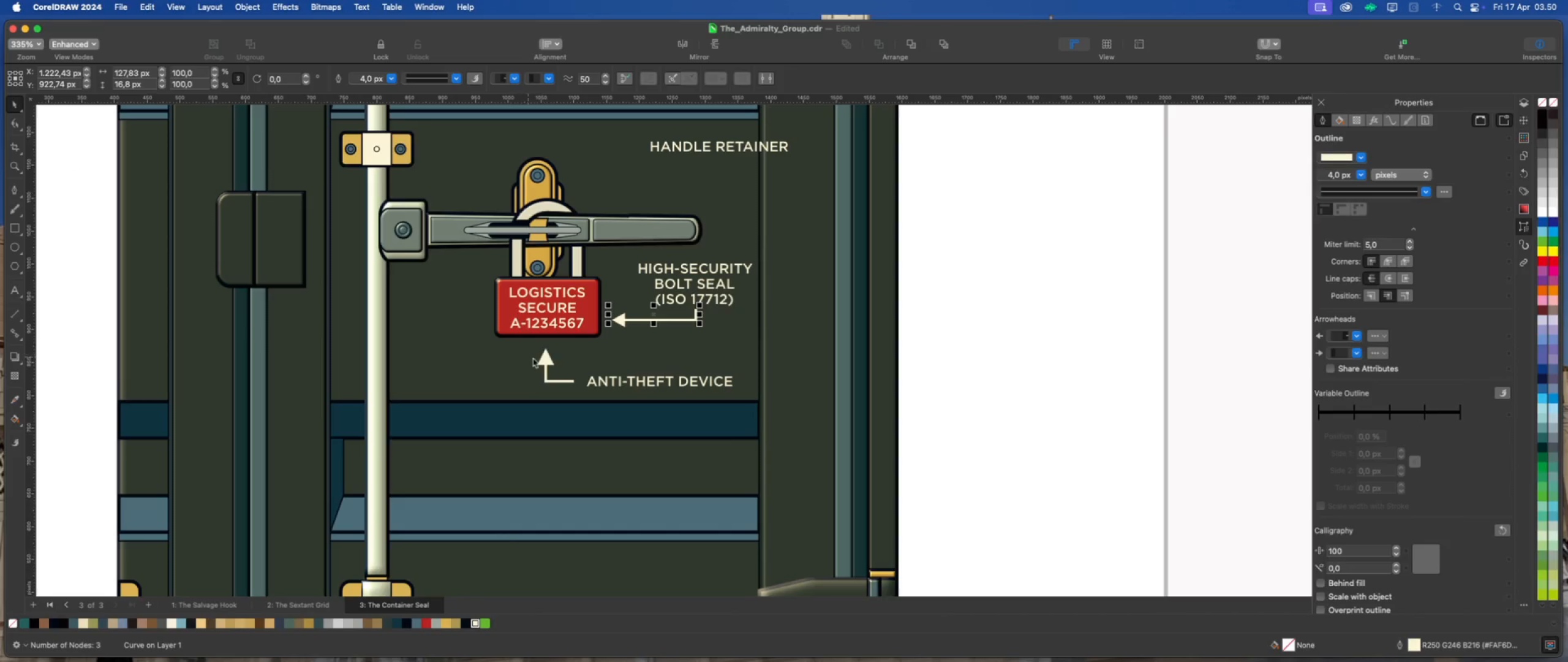 
left_click([548, 360])
 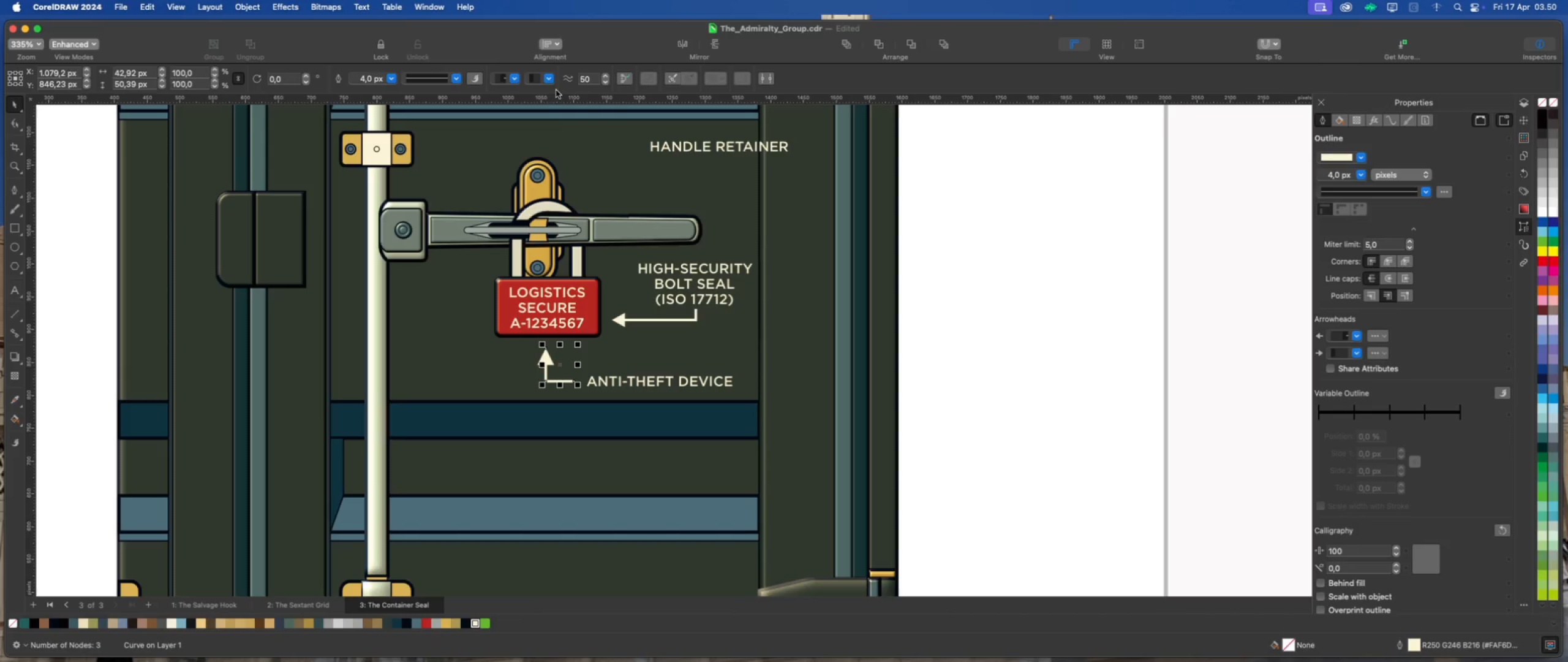 
left_click([548, 80])
 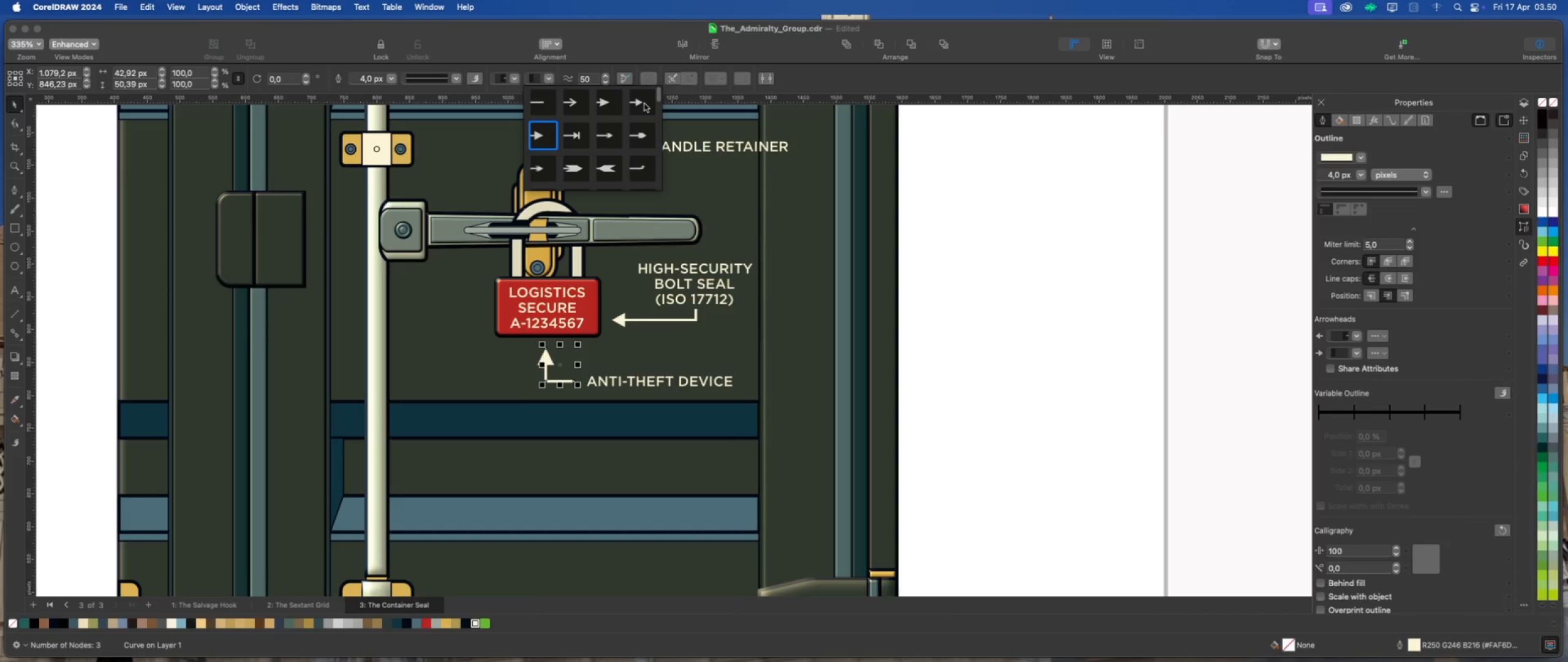 
left_click([644, 104])
 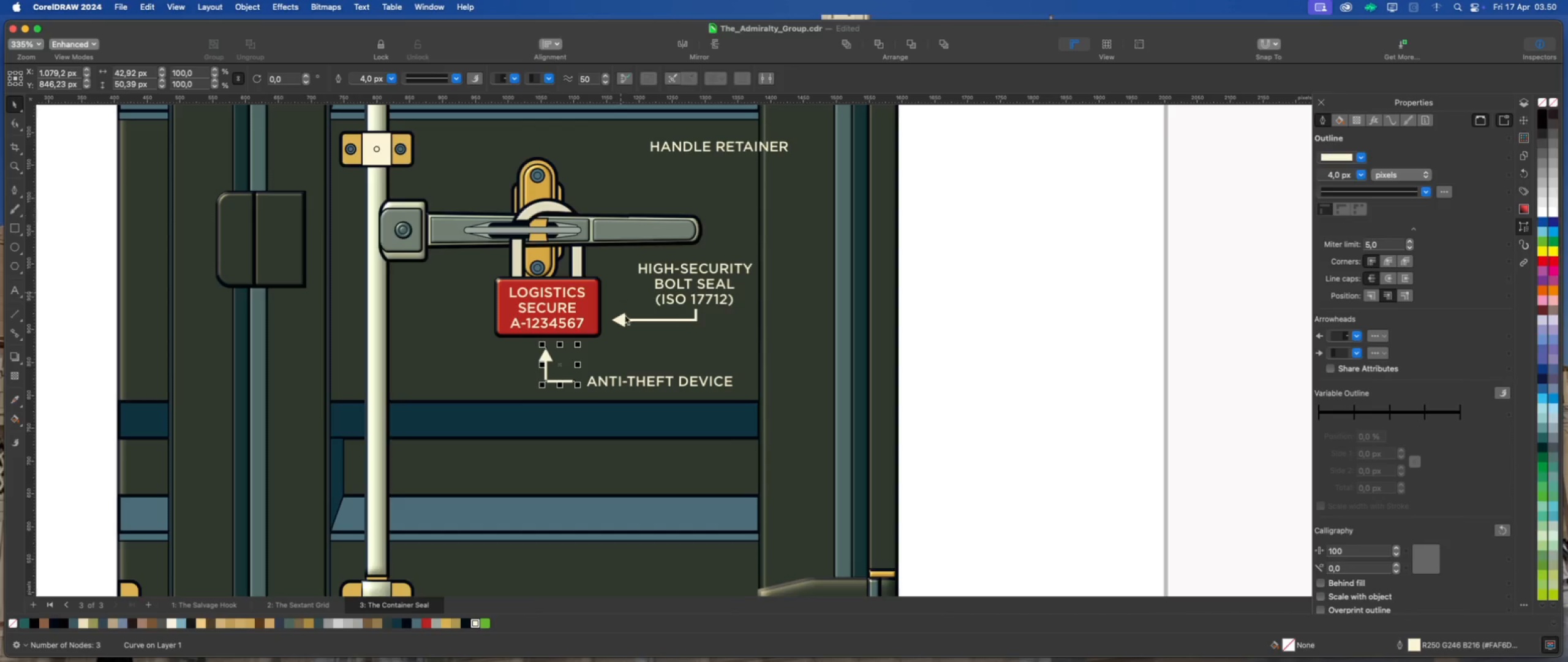 
left_click([639, 346])
 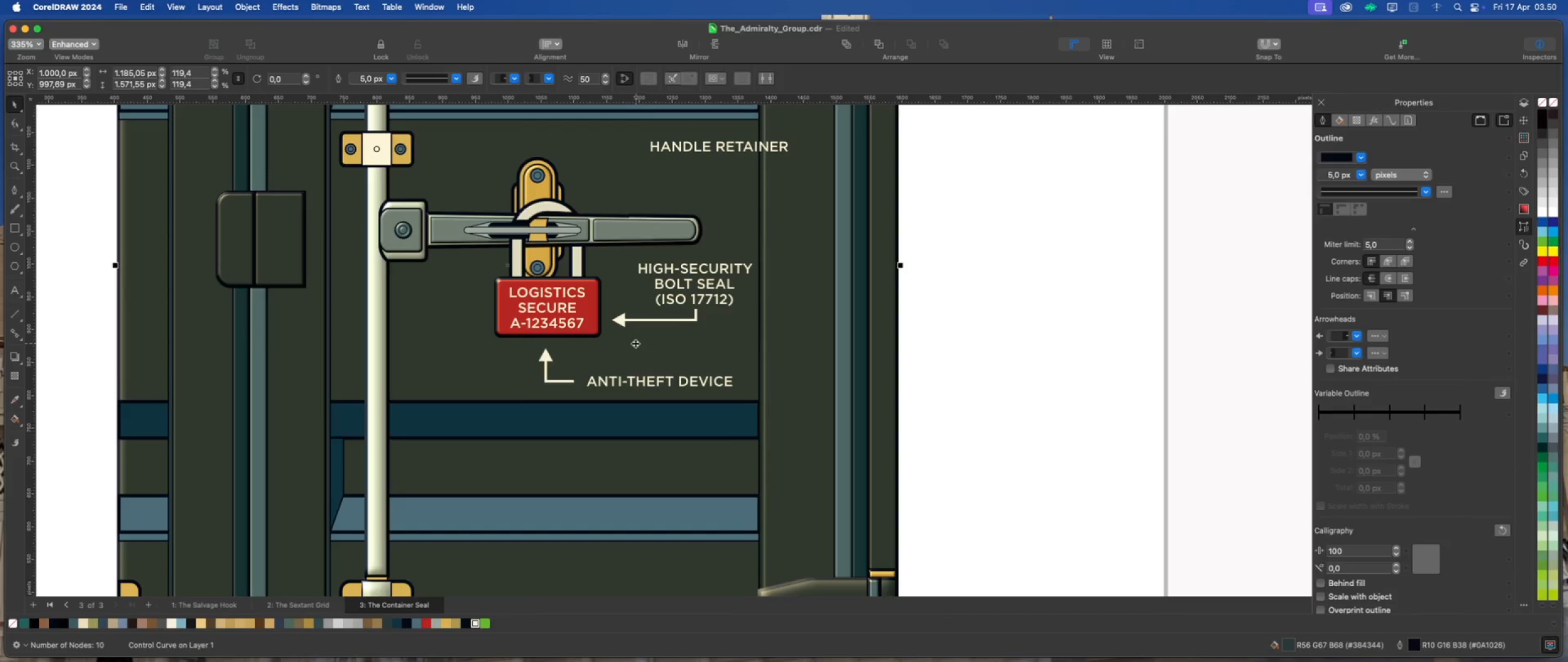 
scroll: coordinate [631, 388], scroll_direction: down, amount: 3.0
 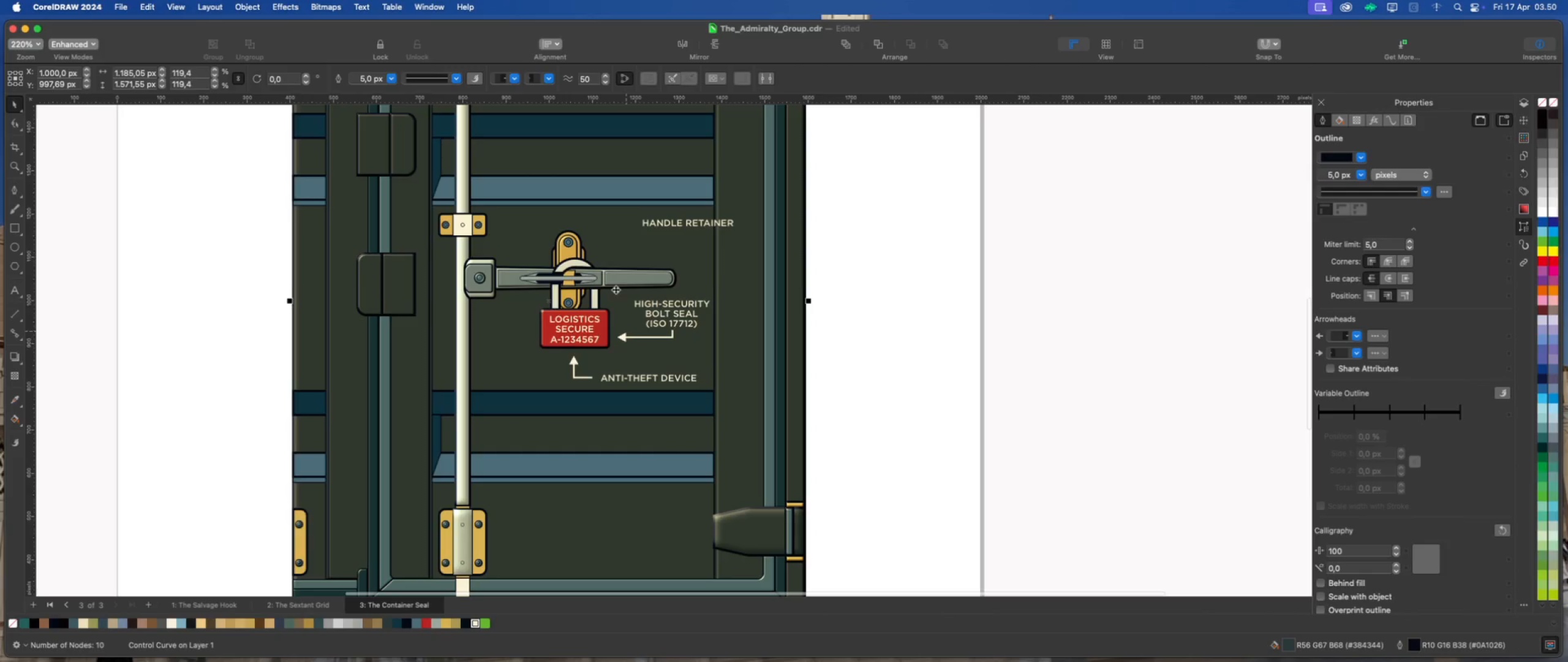 
scroll: coordinate [598, 248], scroll_direction: up, amount: 1.0
 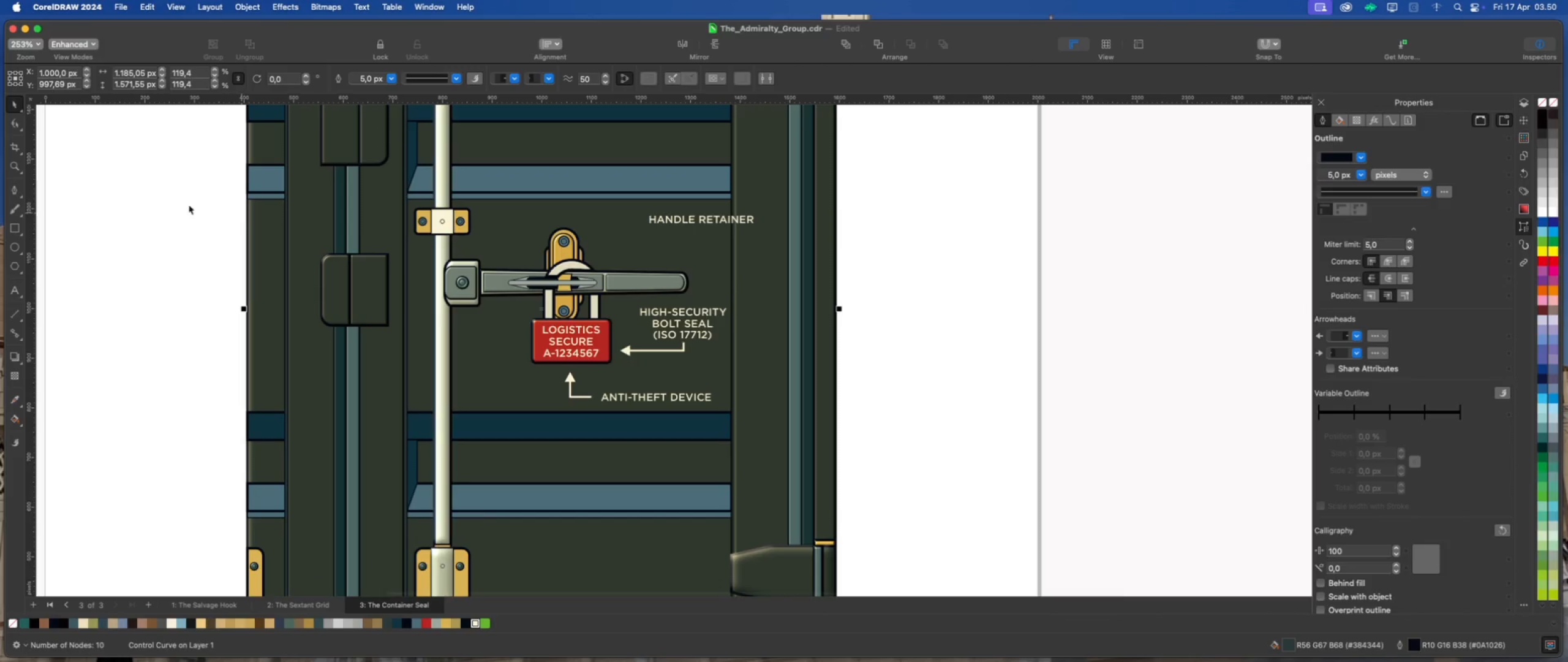 
left_click([11, 187])
 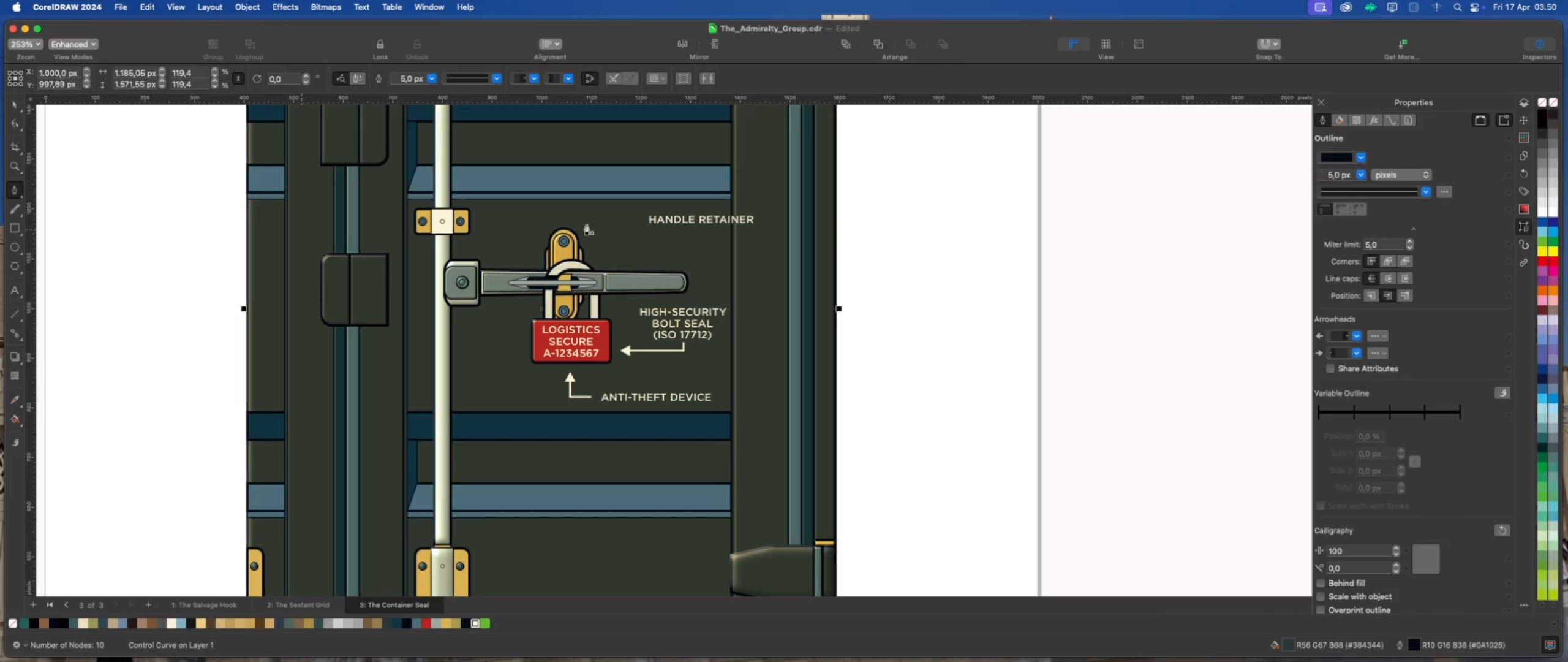 
scroll: coordinate [615, 216], scroll_direction: up, amount: 2.0
 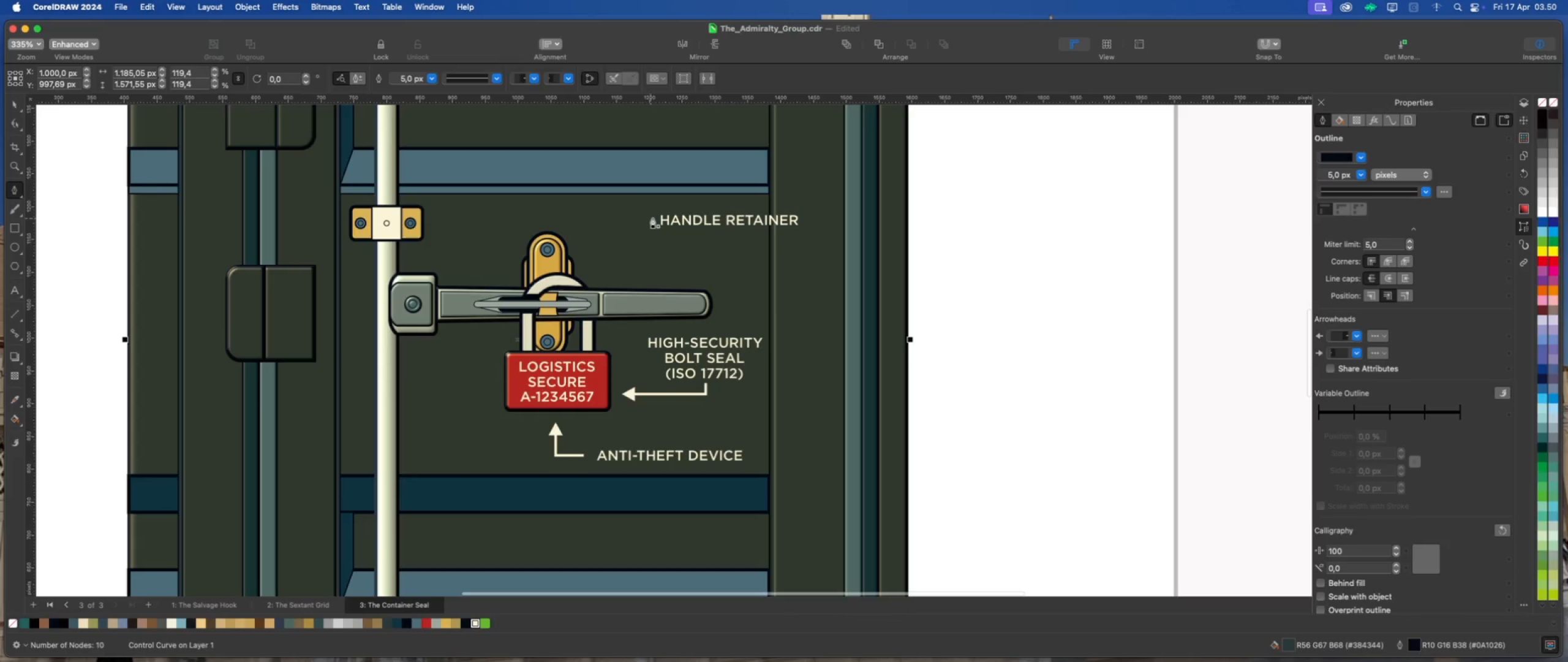 
left_click([653, 219])
 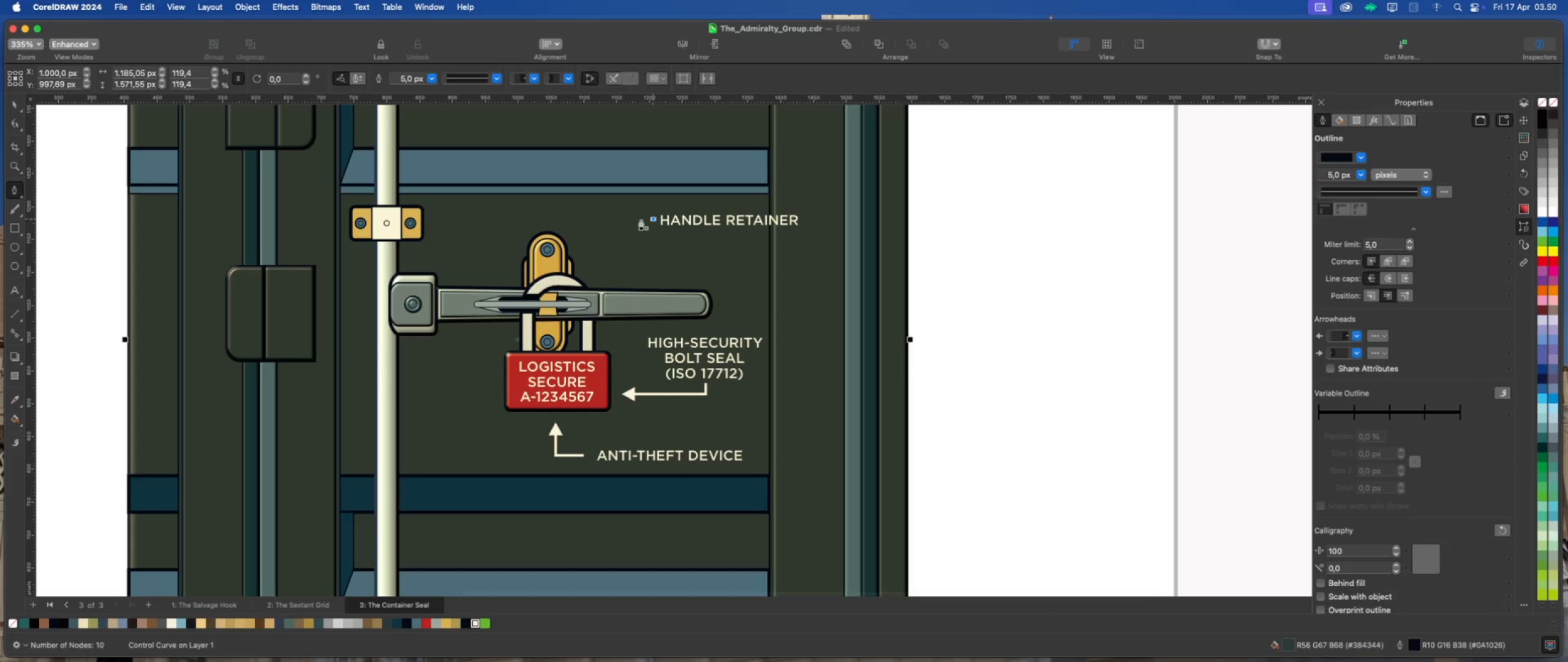 
hold_key(key=ShiftLeft, duration=0.79)
left_click([632, 219])
 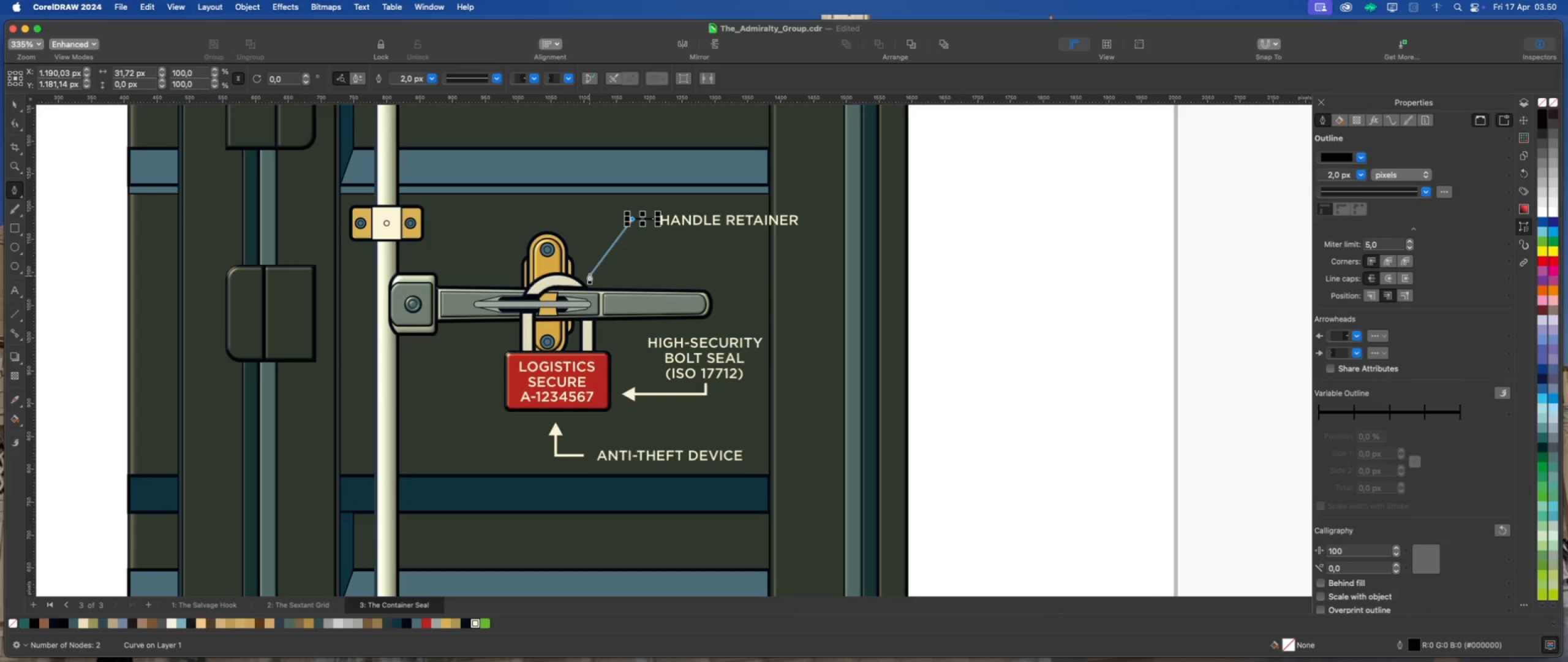 
left_click([589, 272])
 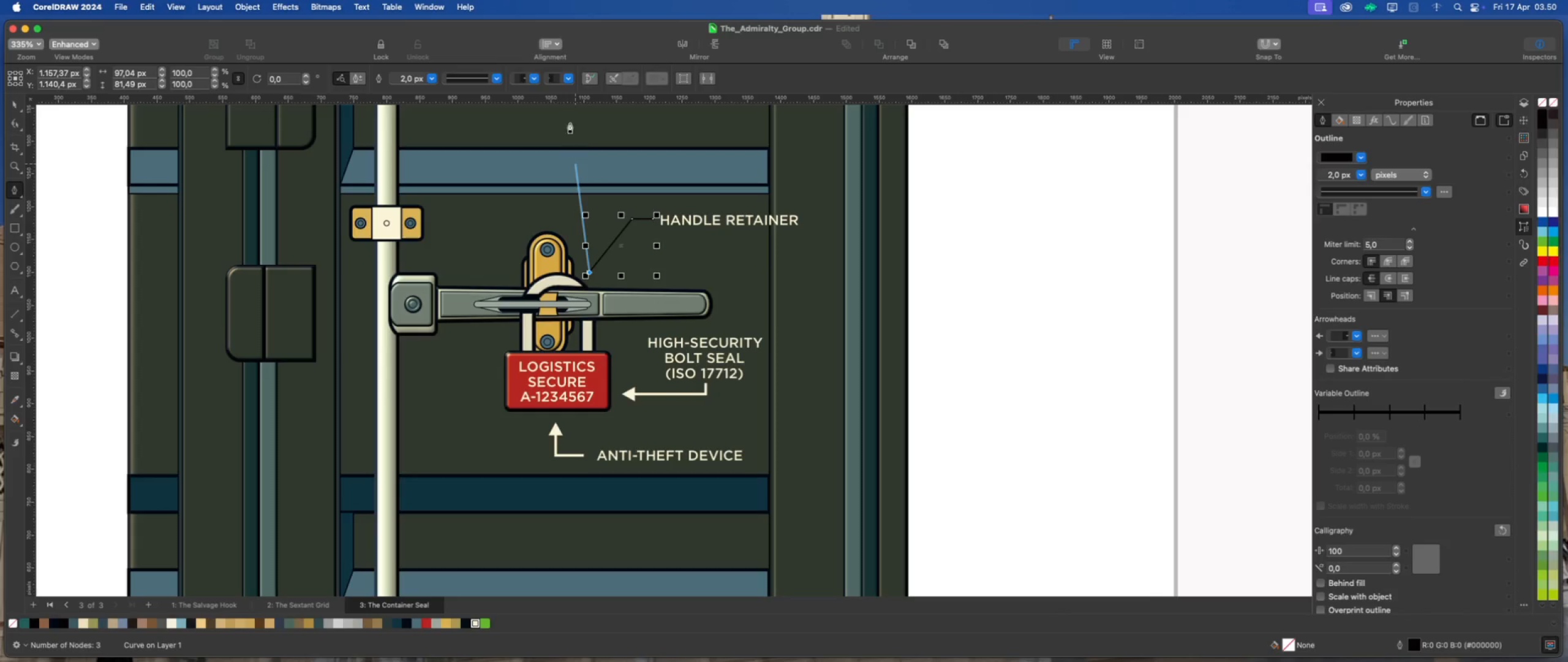 
left_click([568, 78])
 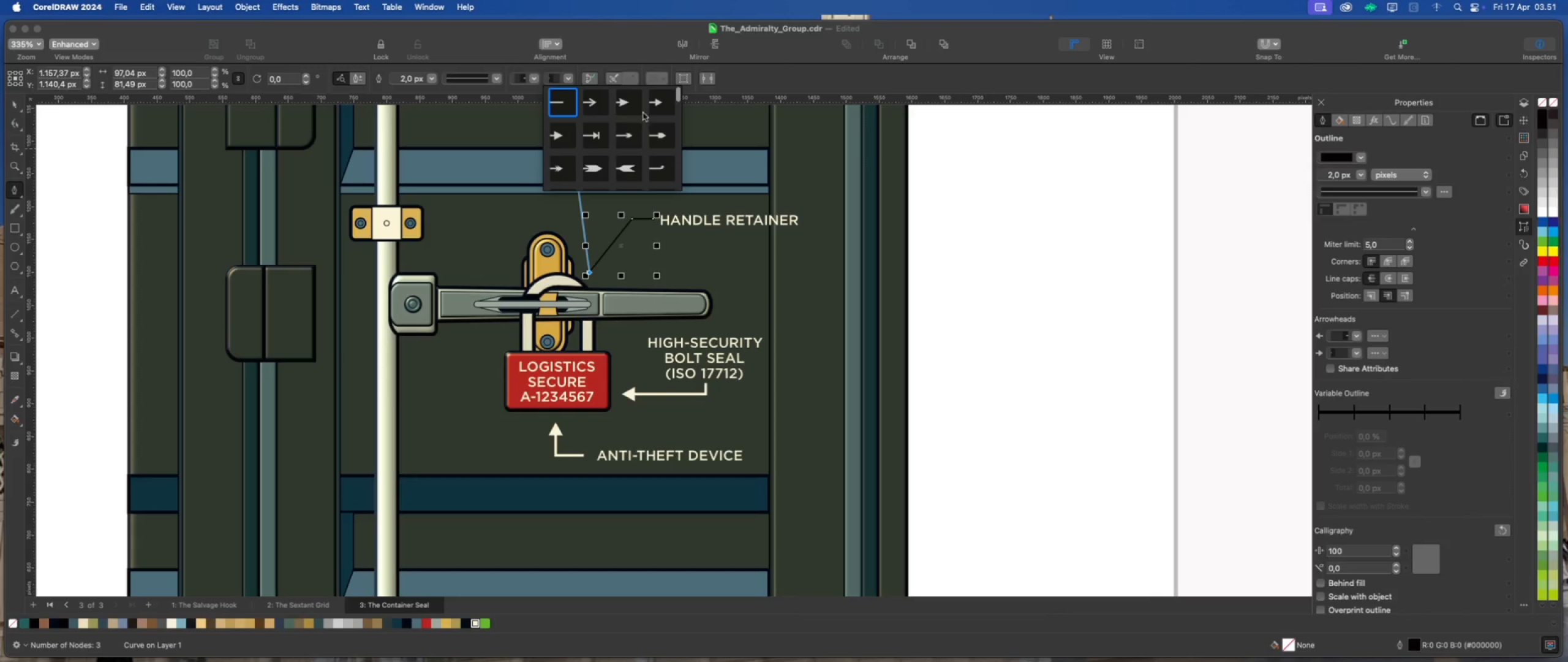 
left_click([654, 109])
 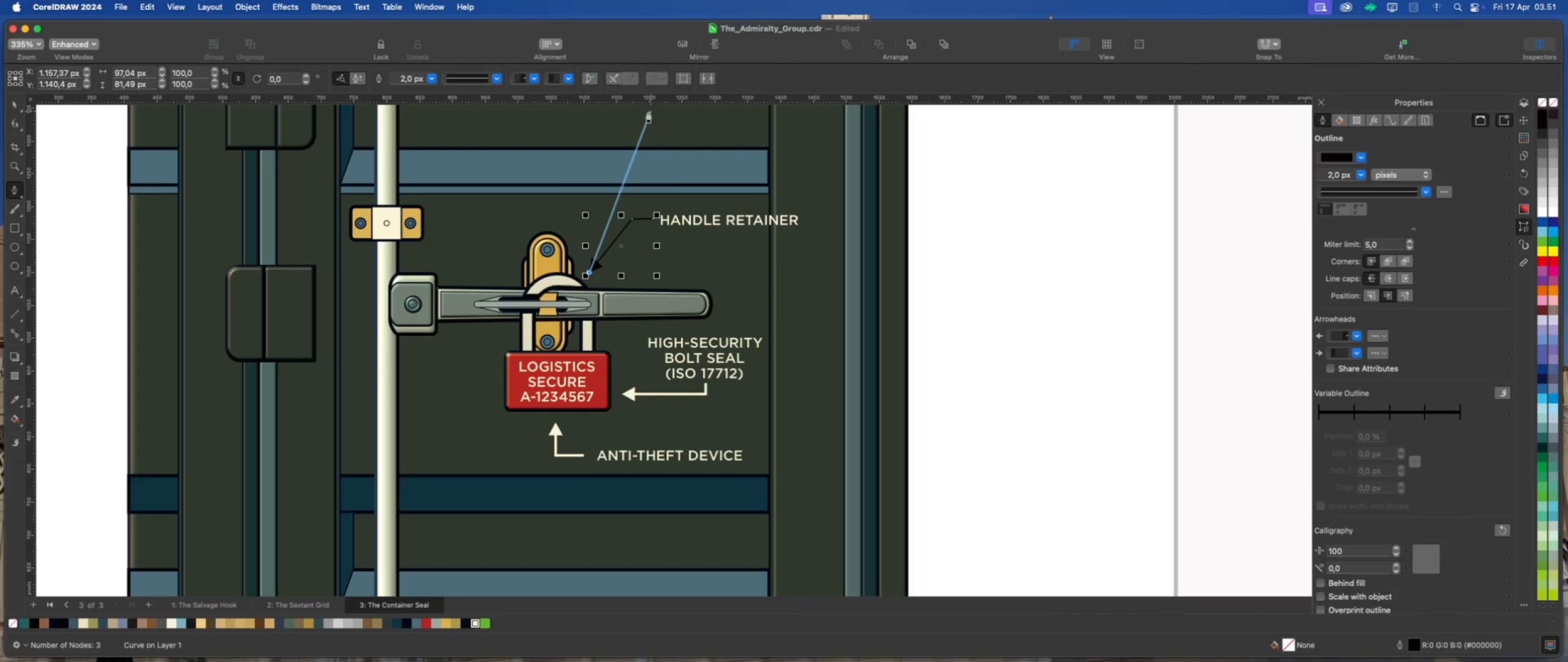 
key(Escape)
 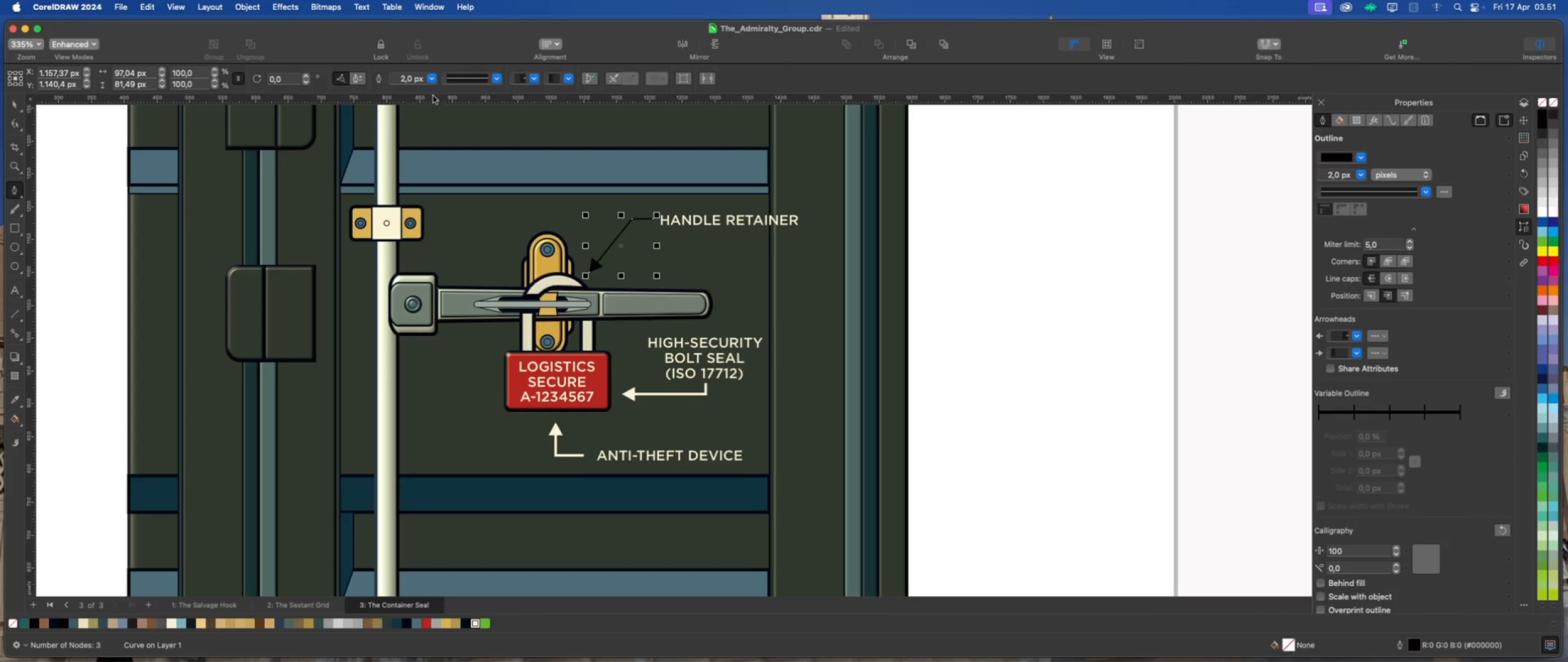 
left_click([432, 79])
 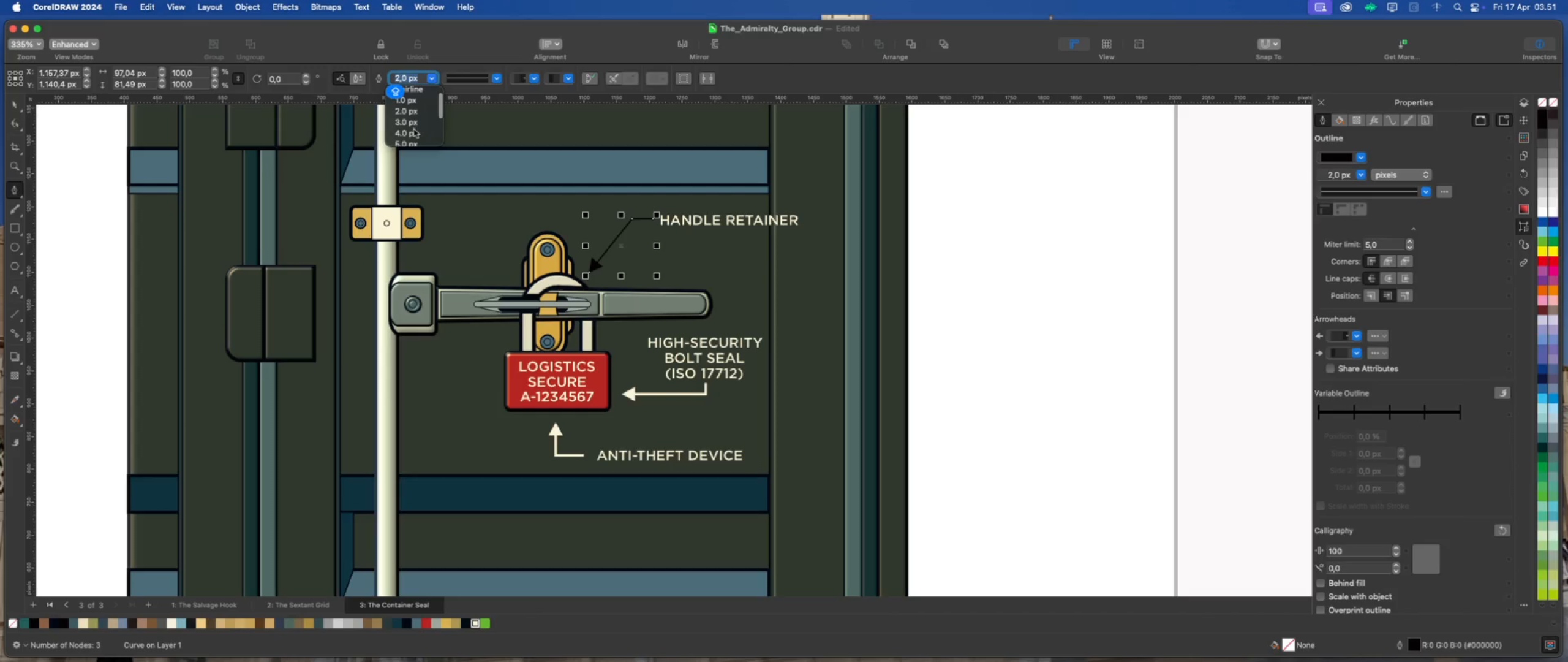 
left_click([413, 130])
 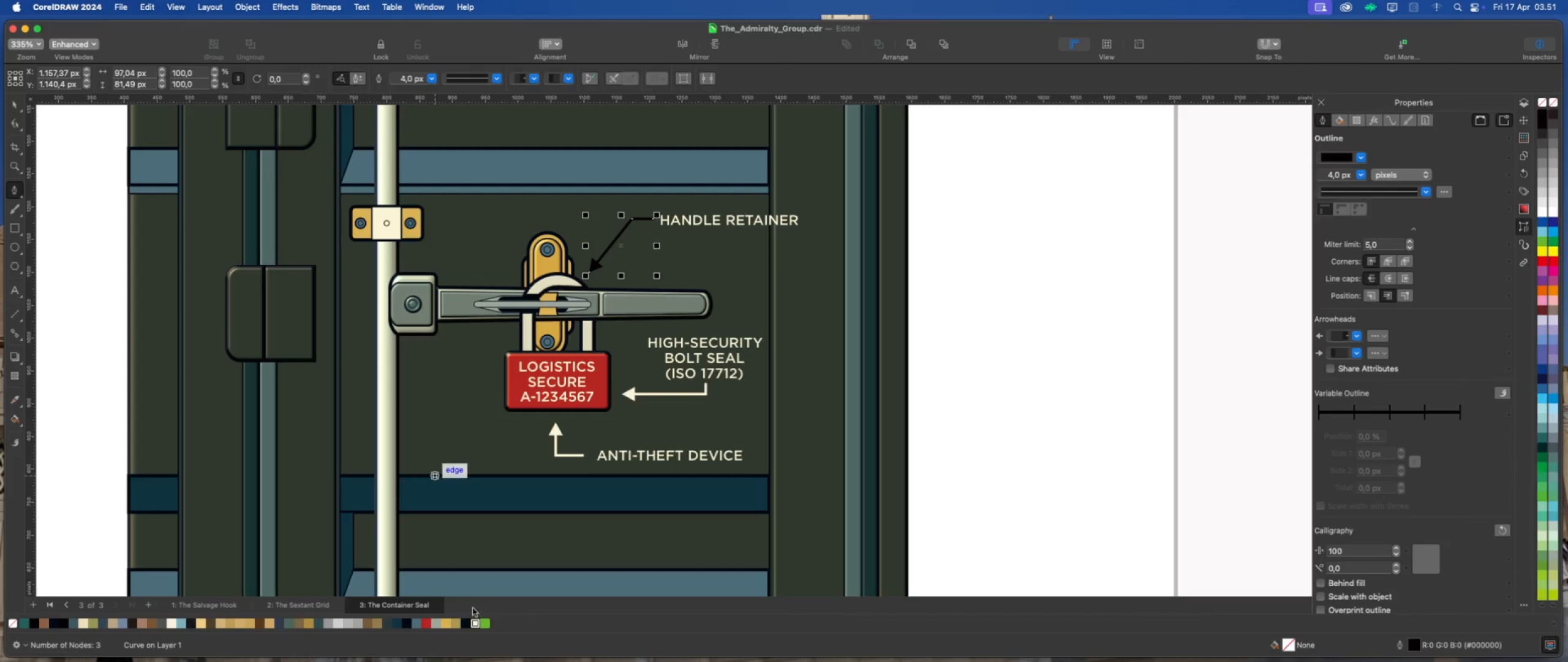 
right_click([475, 620])
 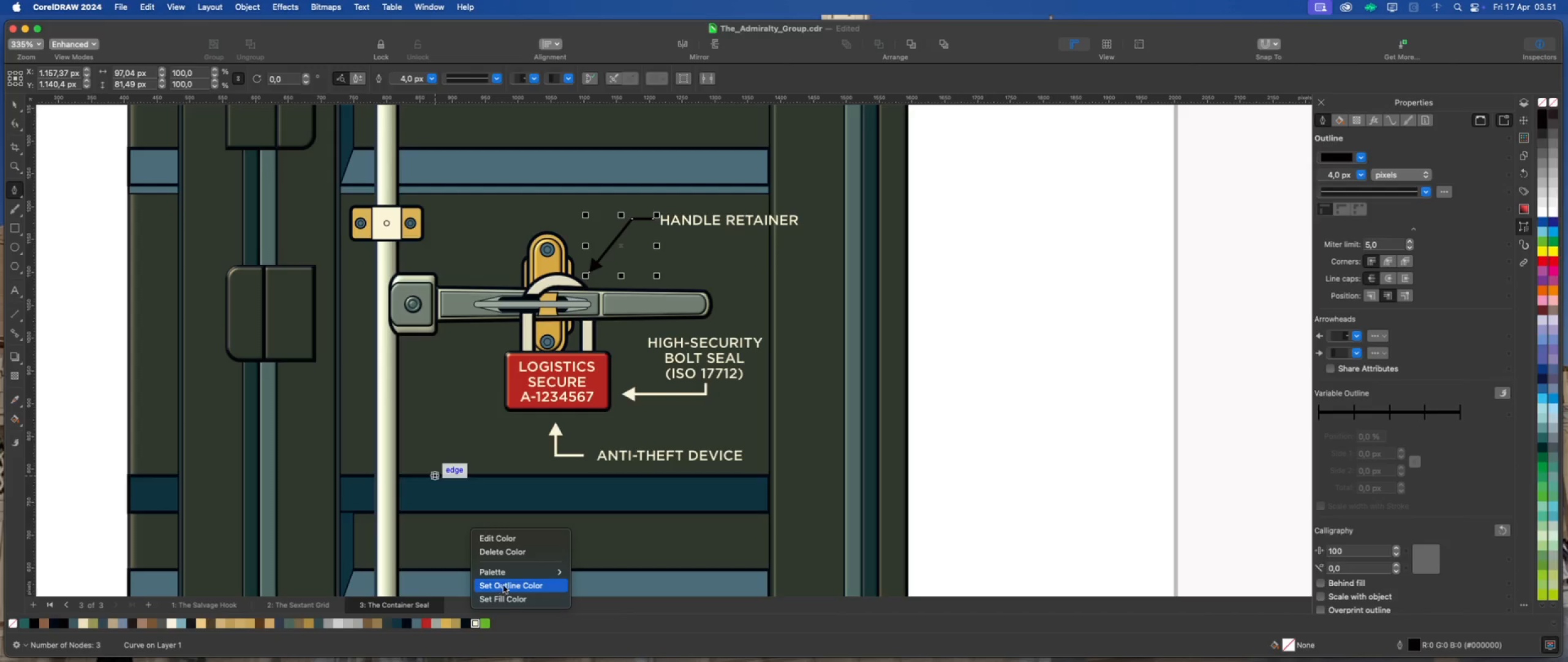 
left_click([503, 585])
 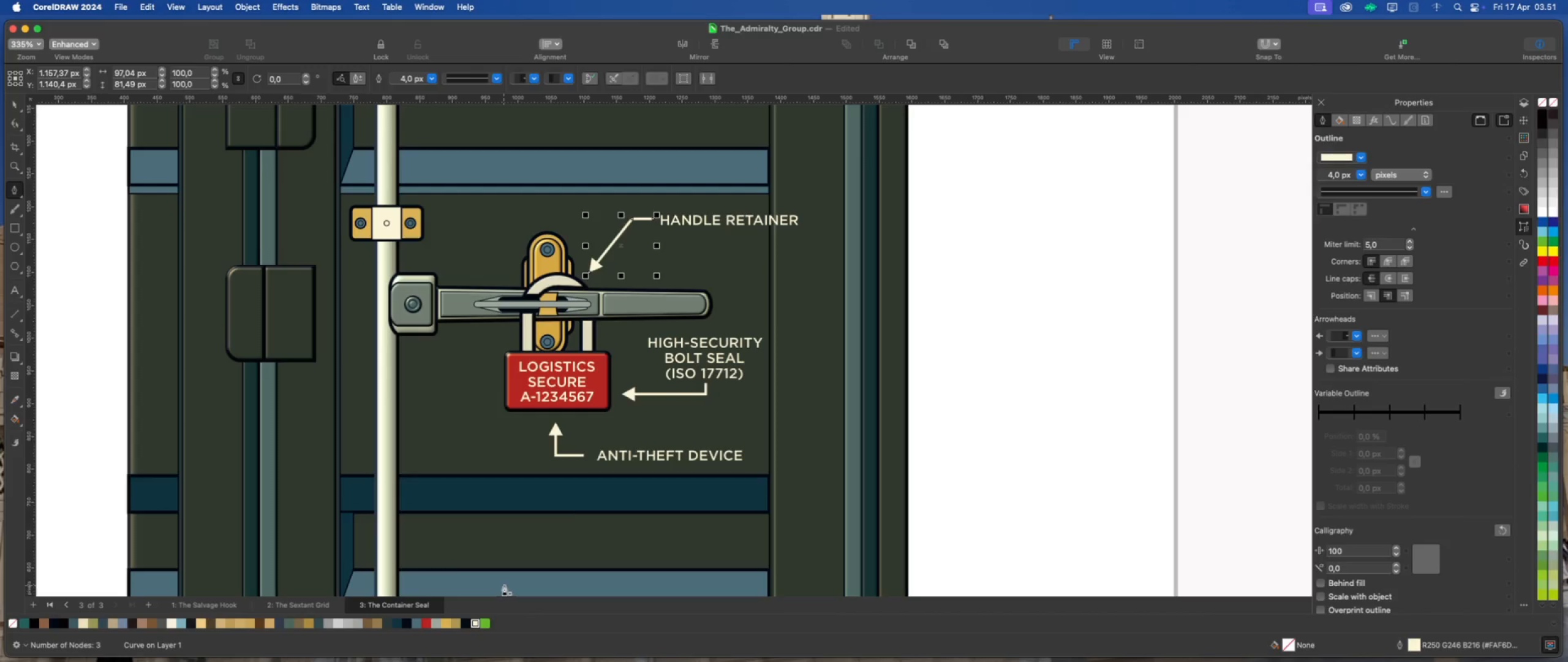 
key(Escape)
 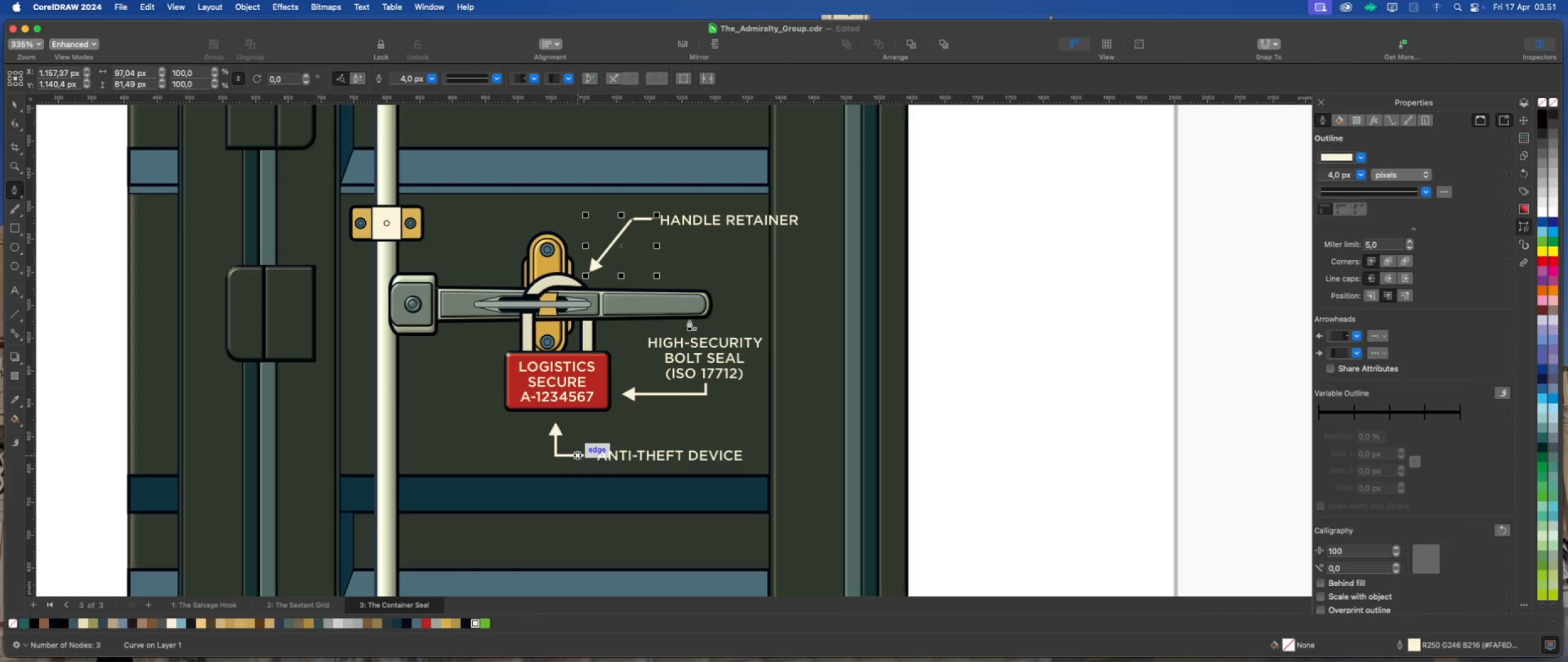 
scroll: coordinate [725, 322], scroll_direction: down, amount: 4.0
 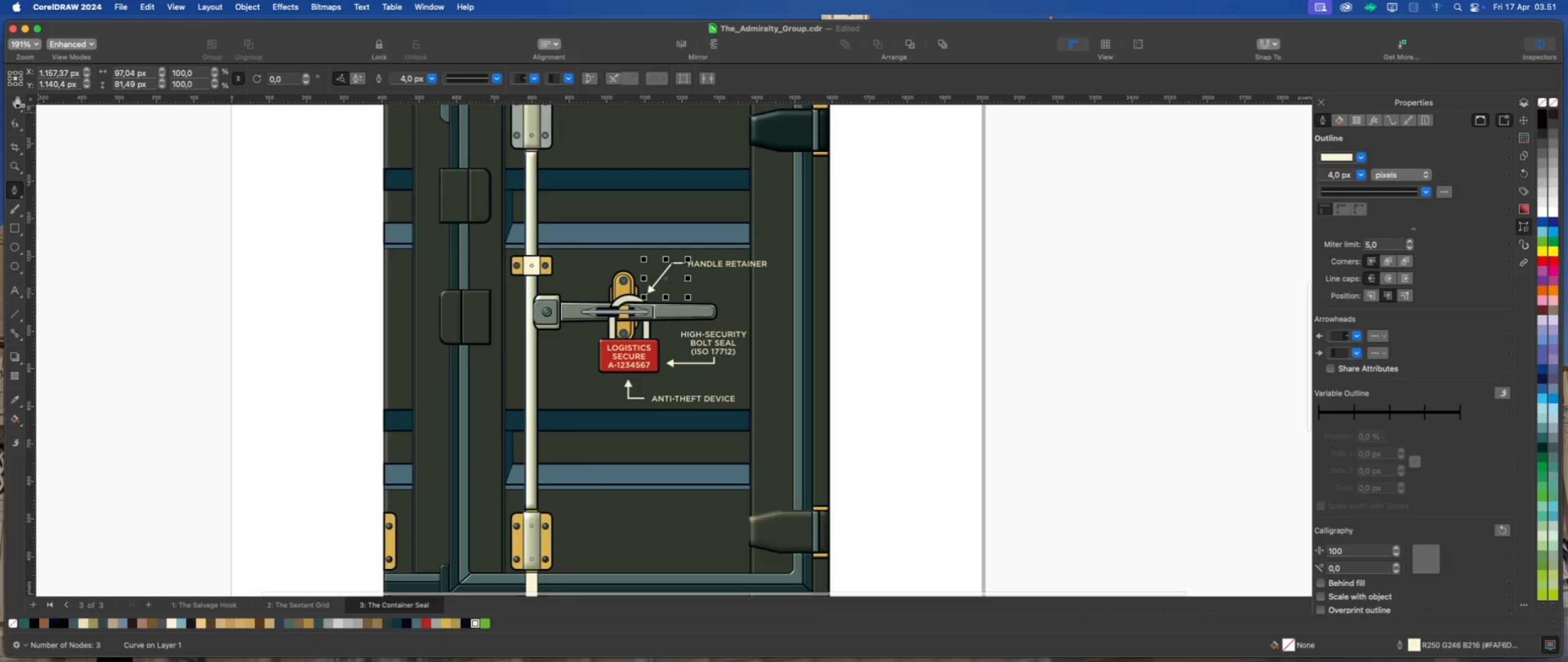 
left_click([17, 102])
 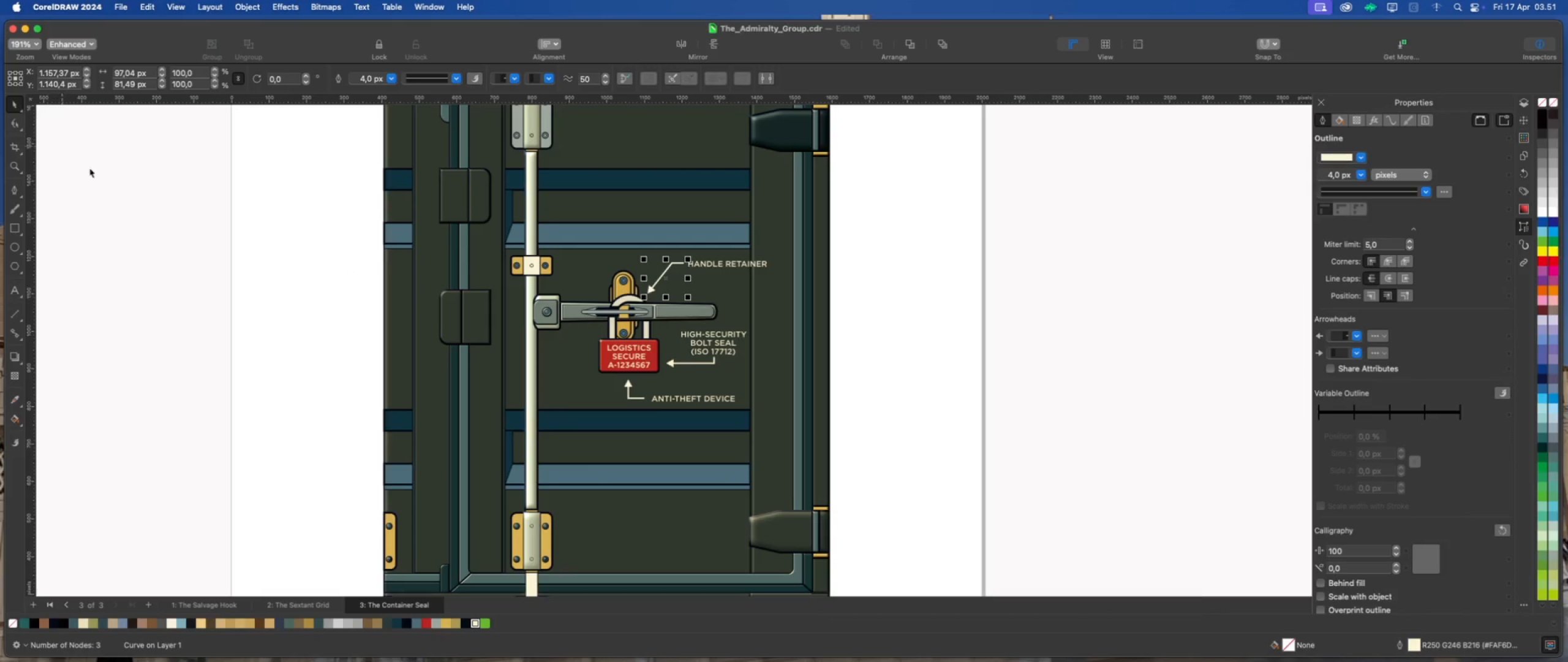 
left_click([146, 198])
 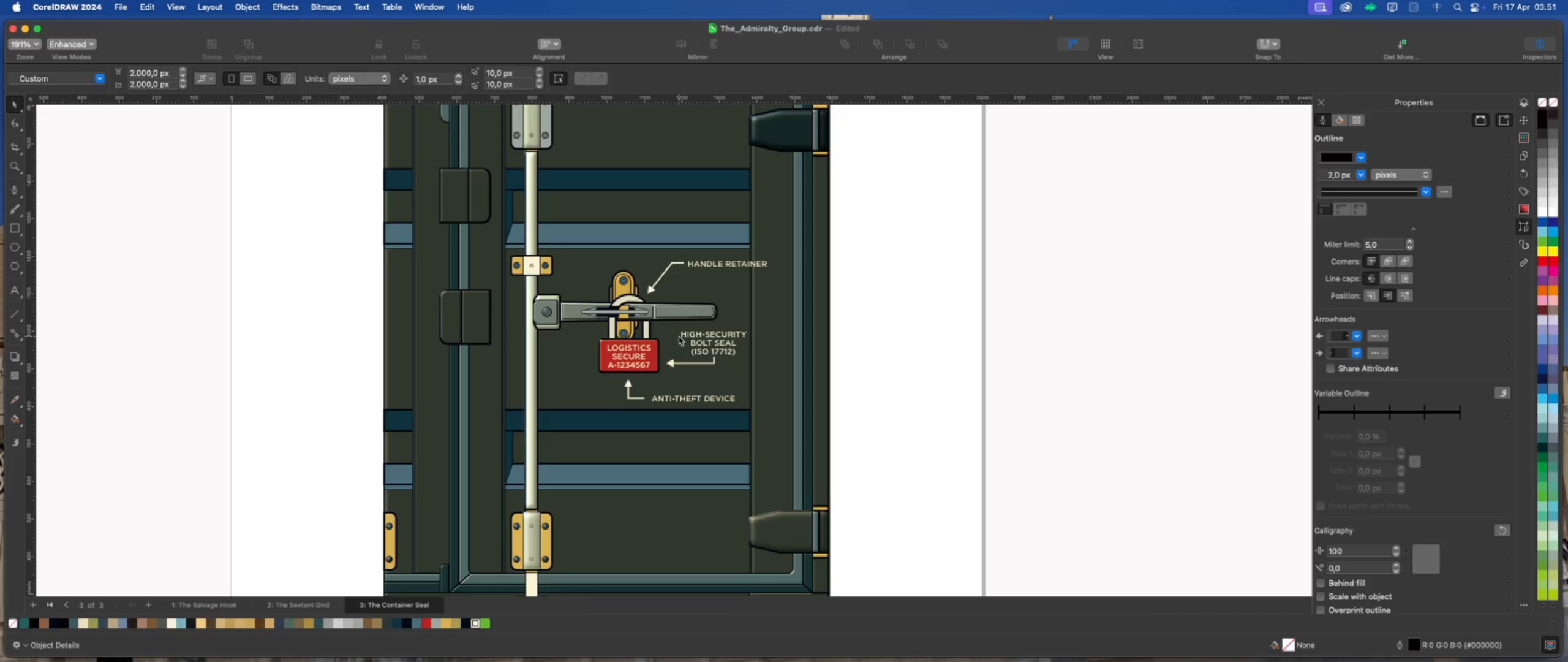 
wait(8.12)
 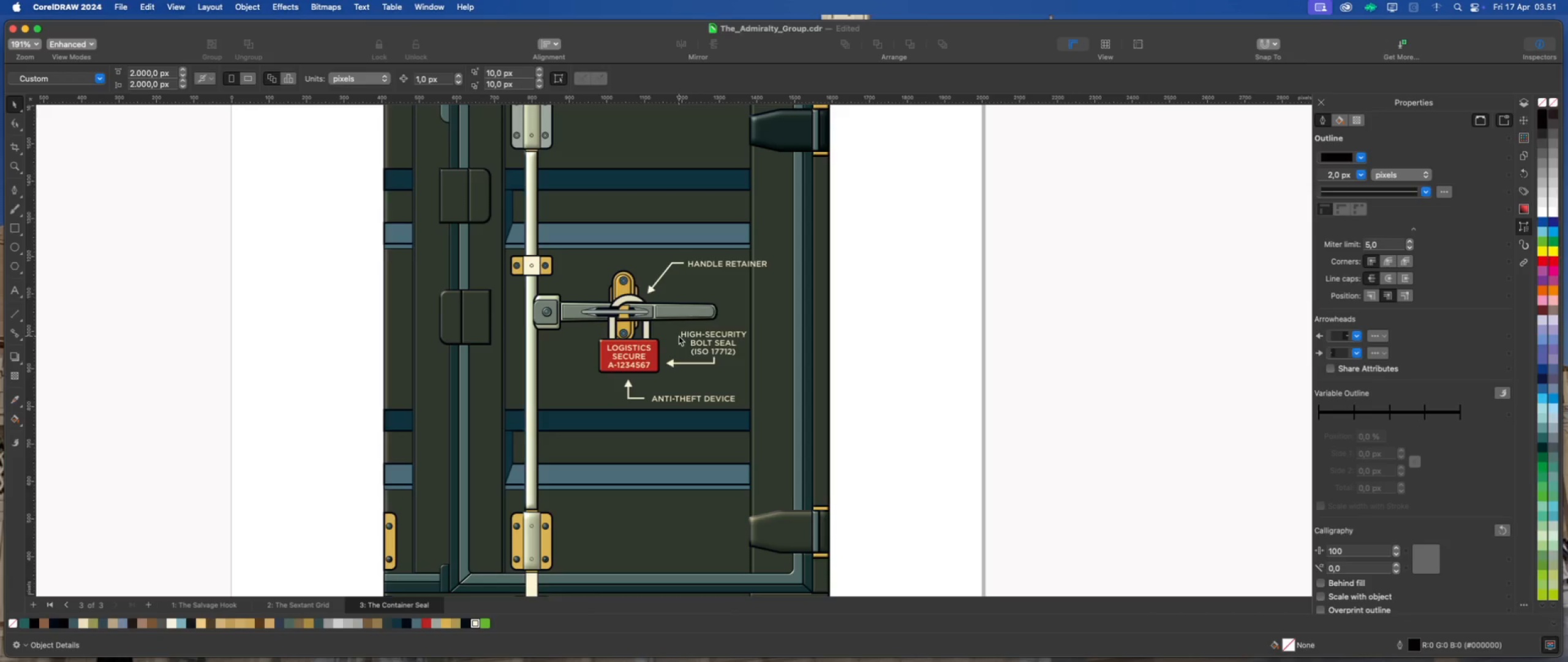 
scroll: coordinate [704, 356], scroll_direction: down, amount: 1.0
 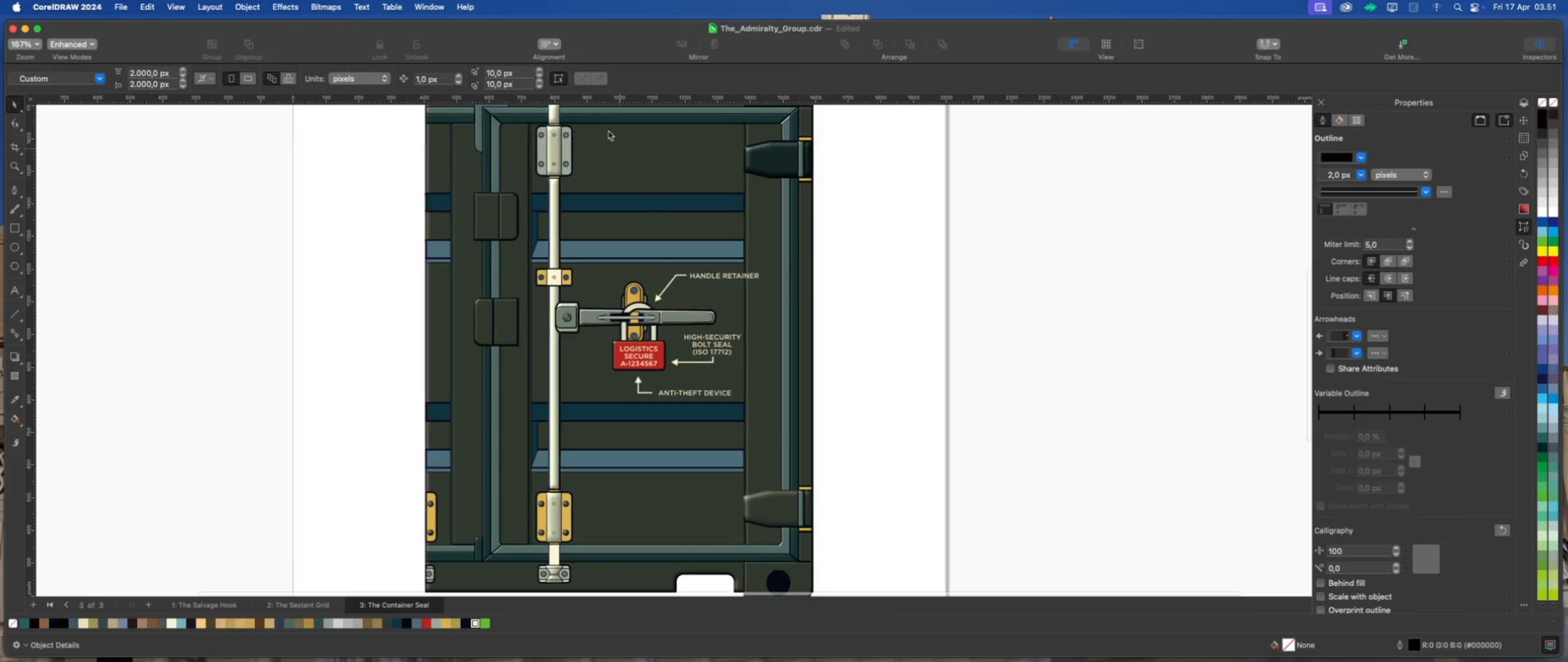 
scroll: coordinate [593, 117], scroll_direction: up, amount: 1.0
 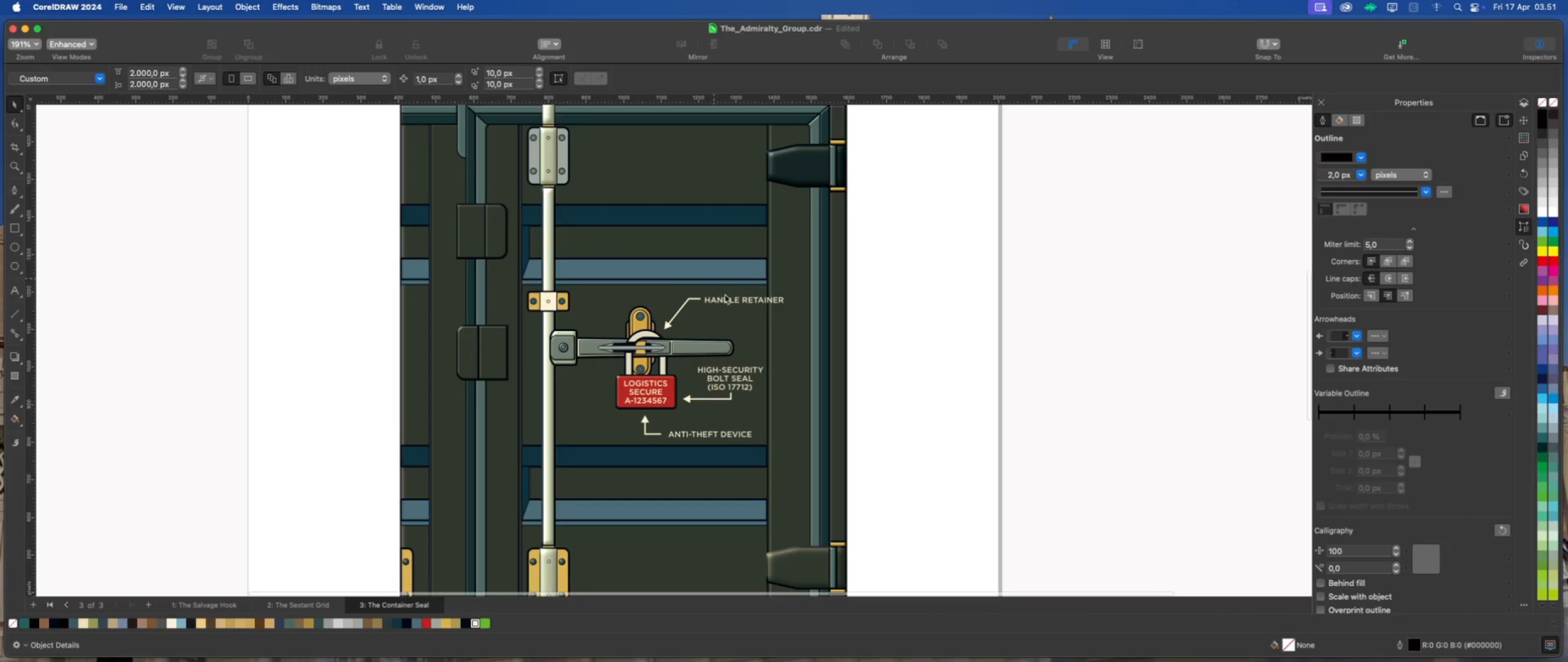 
left_click([731, 300])
 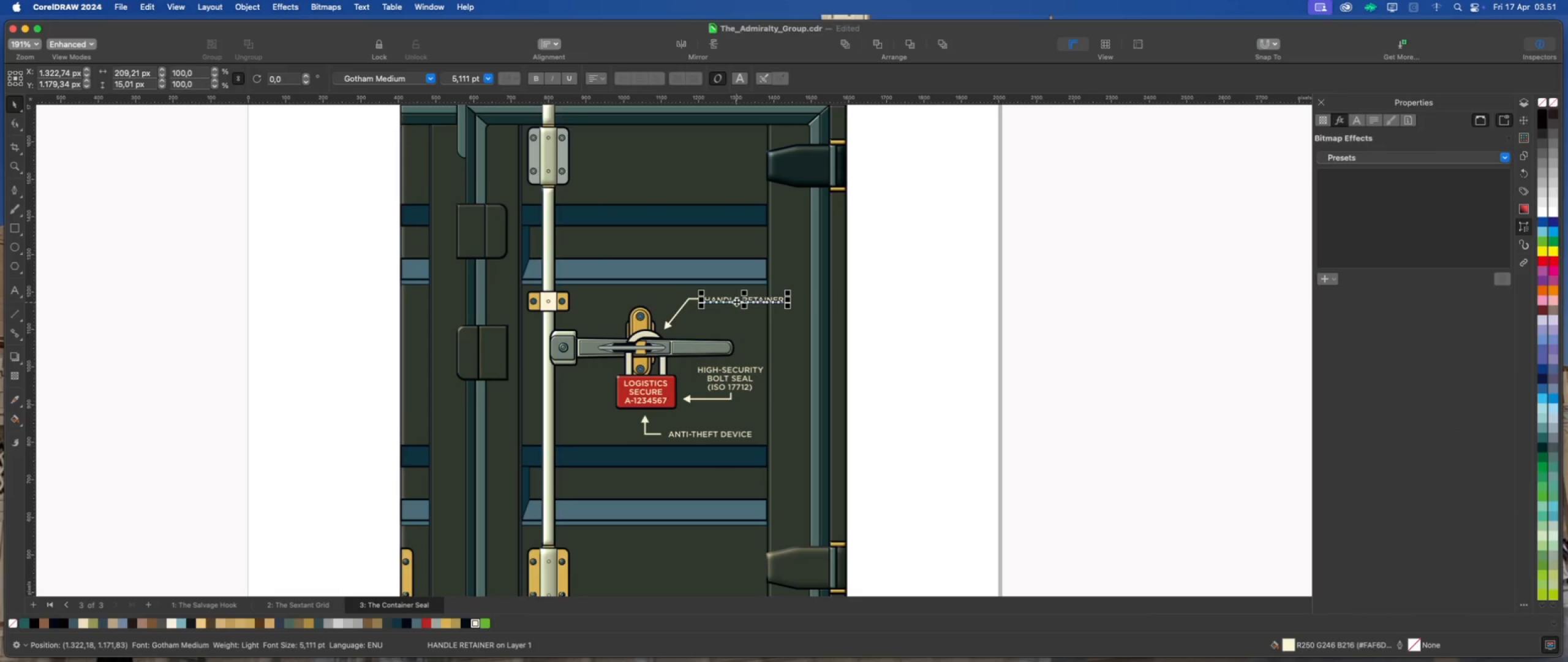 
key(Meta+D)
 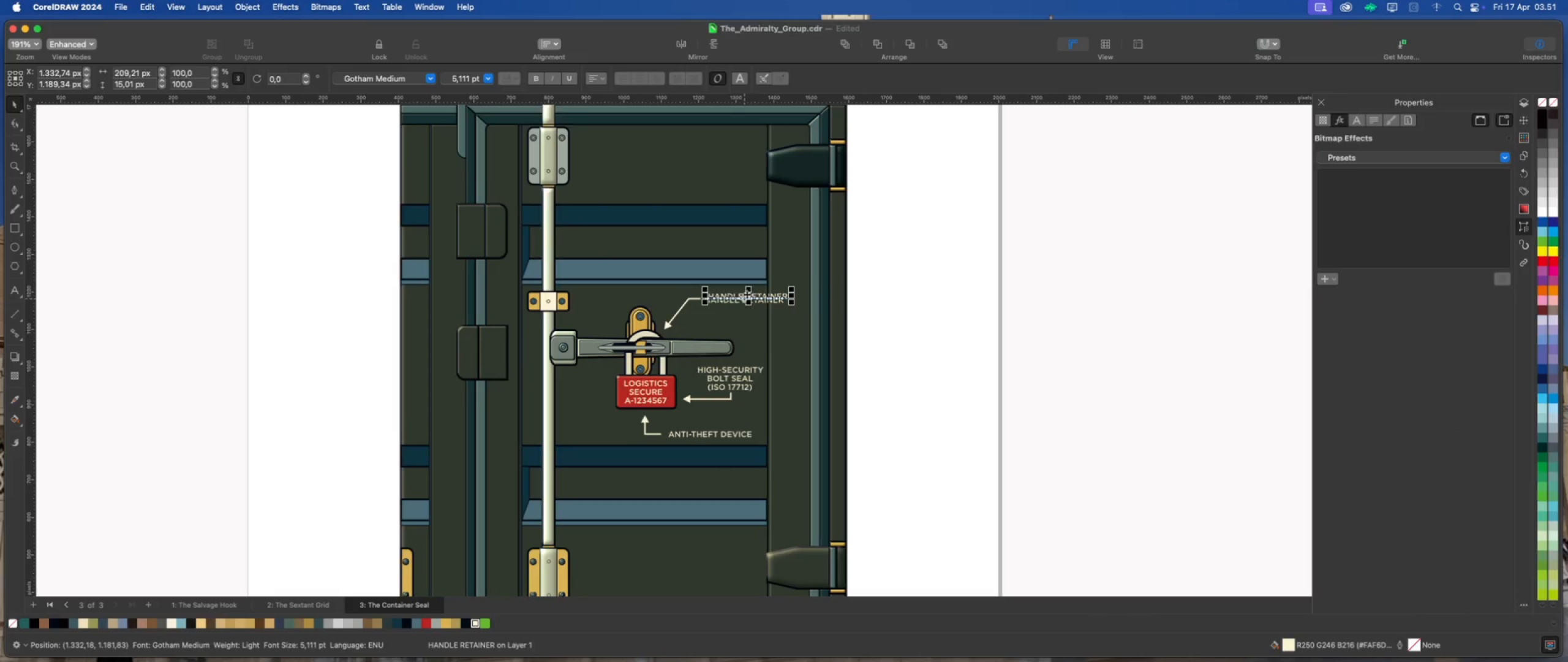 
left_click_drag(start_coordinate=[747, 294], to_coordinate=[646, 170])
 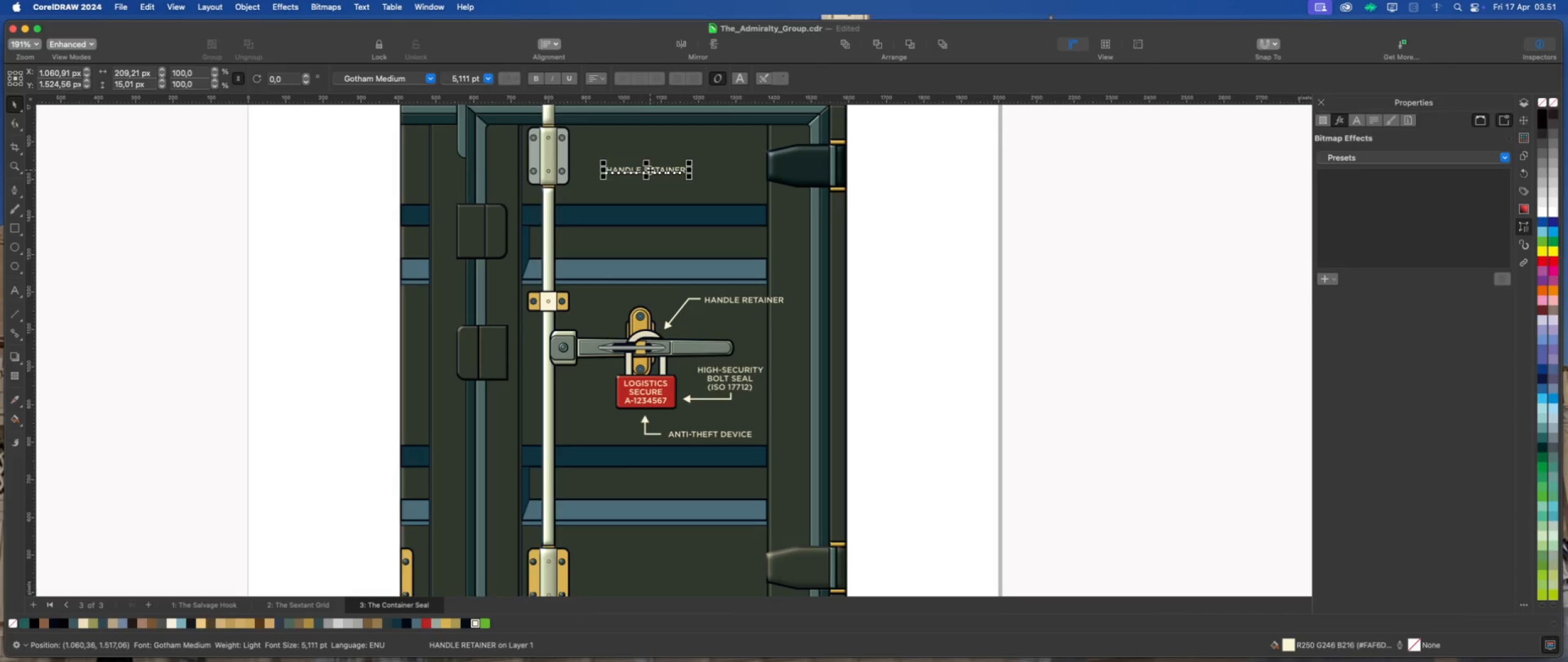 
double_click([650, 170])
 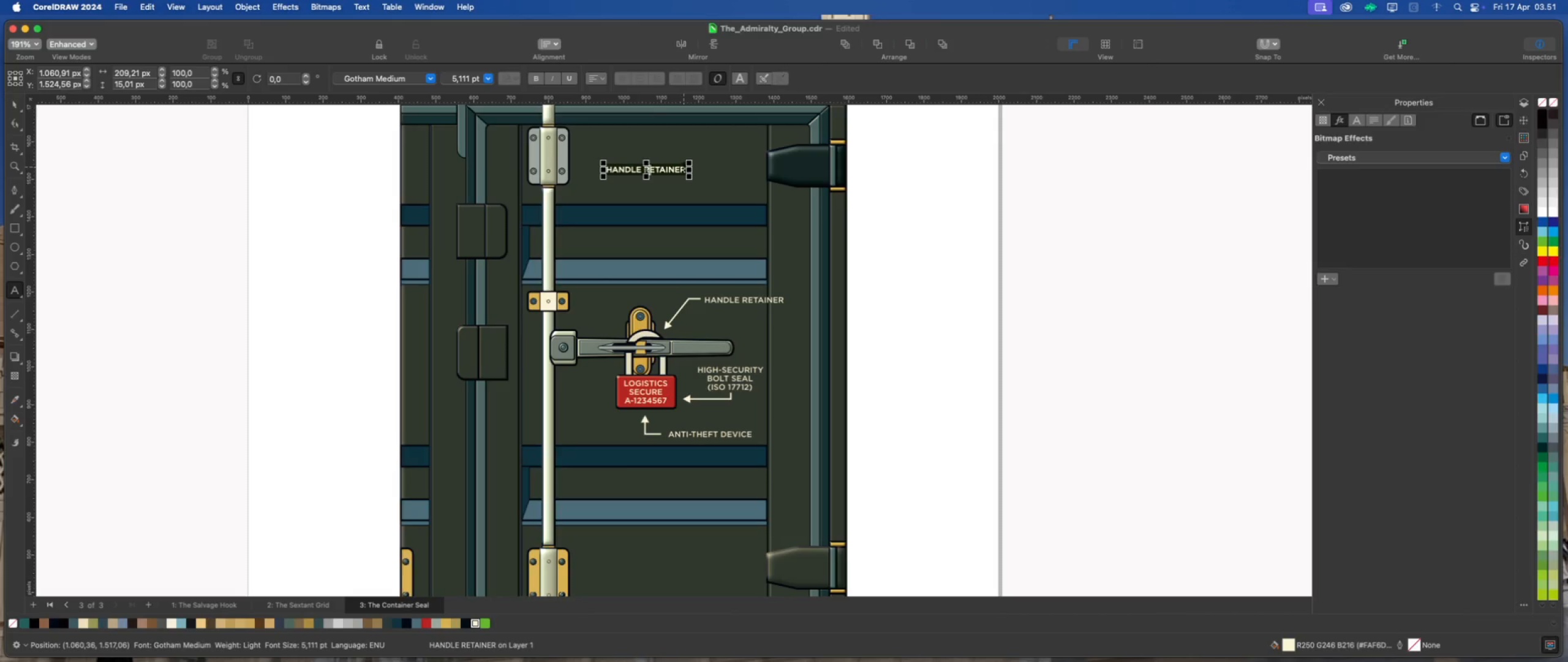 
left_click_drag(start_coordinate=[684, 167], to_coordinate=[608, 164])
 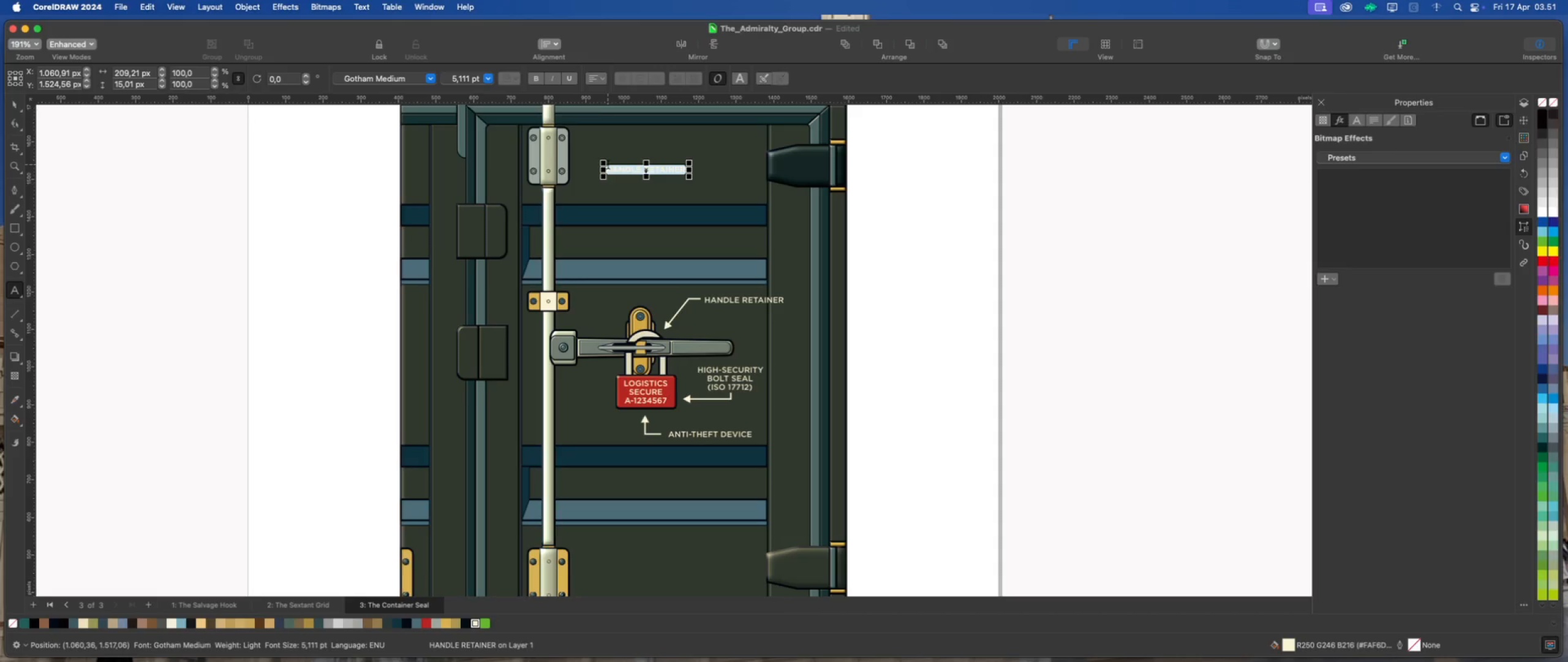 
type(locking rod)
 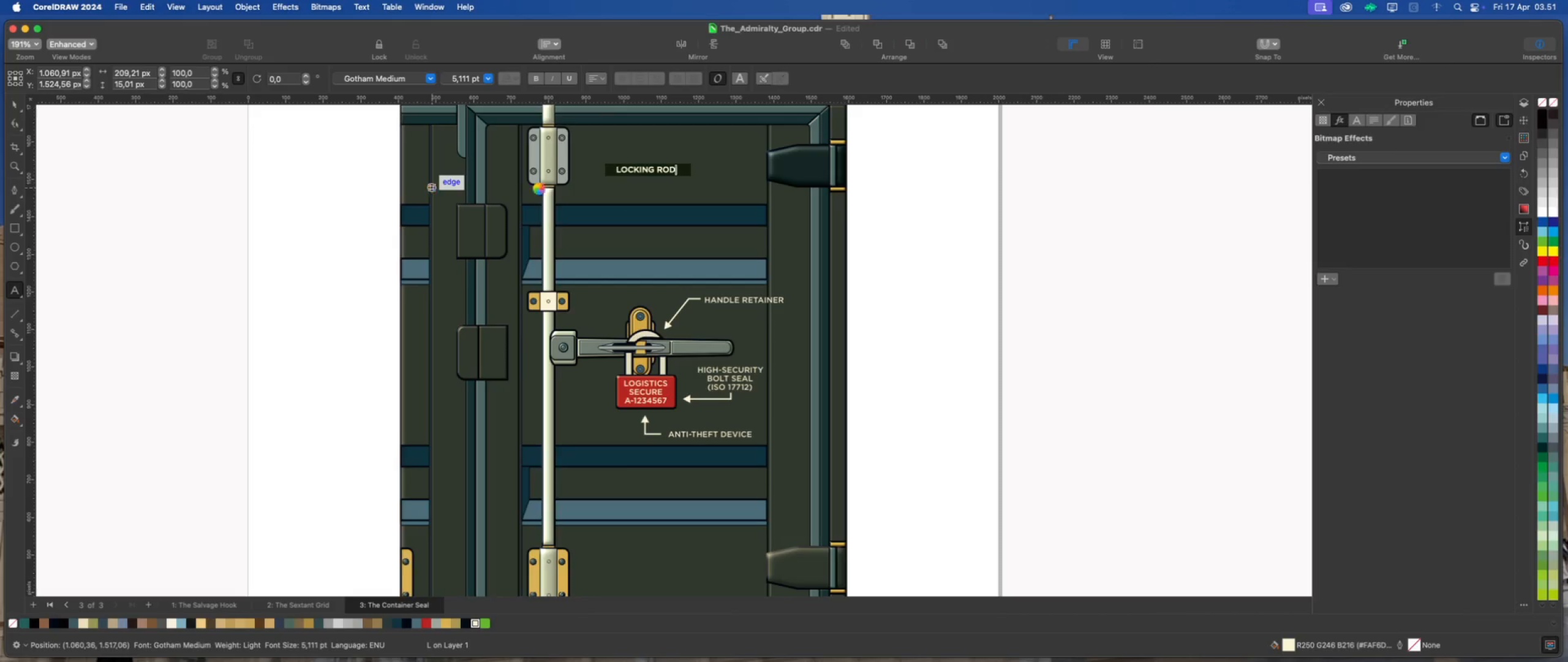 
wait(7.32)
 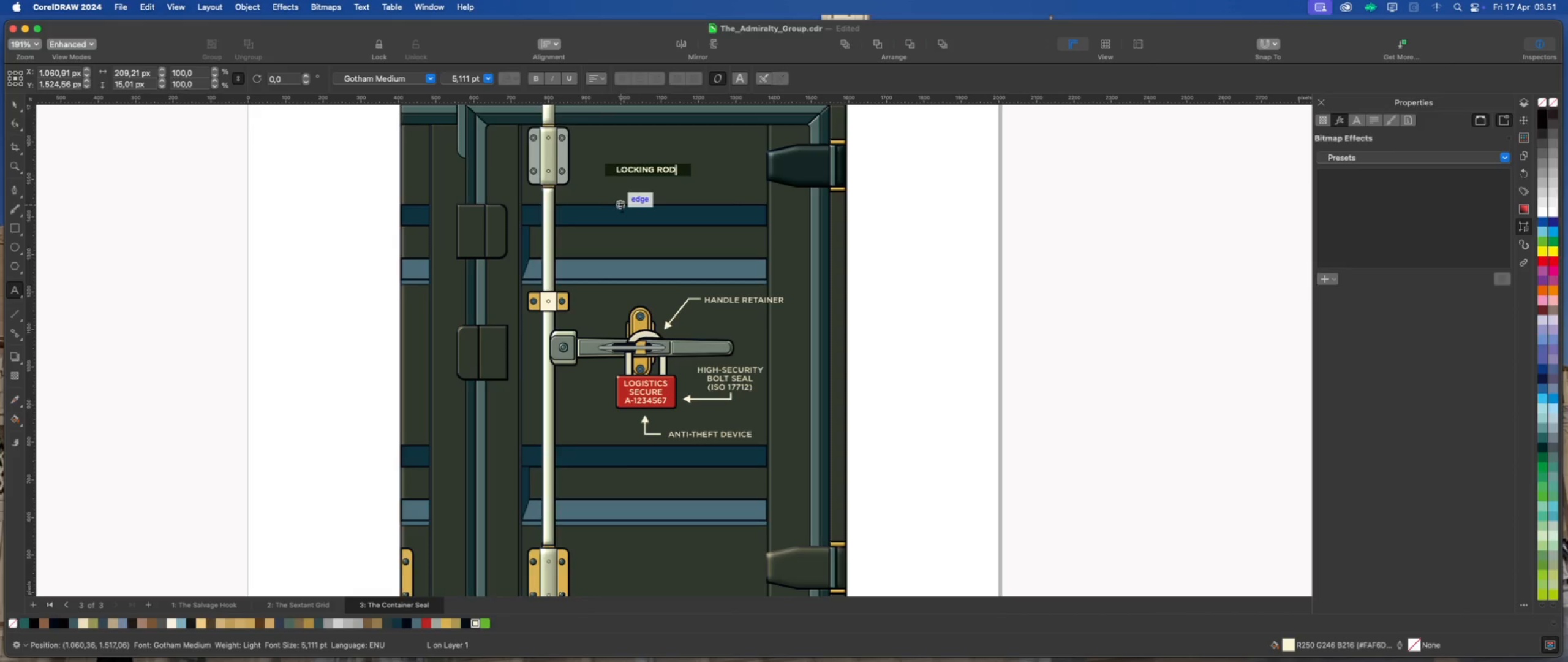 
key(Meta+D)
 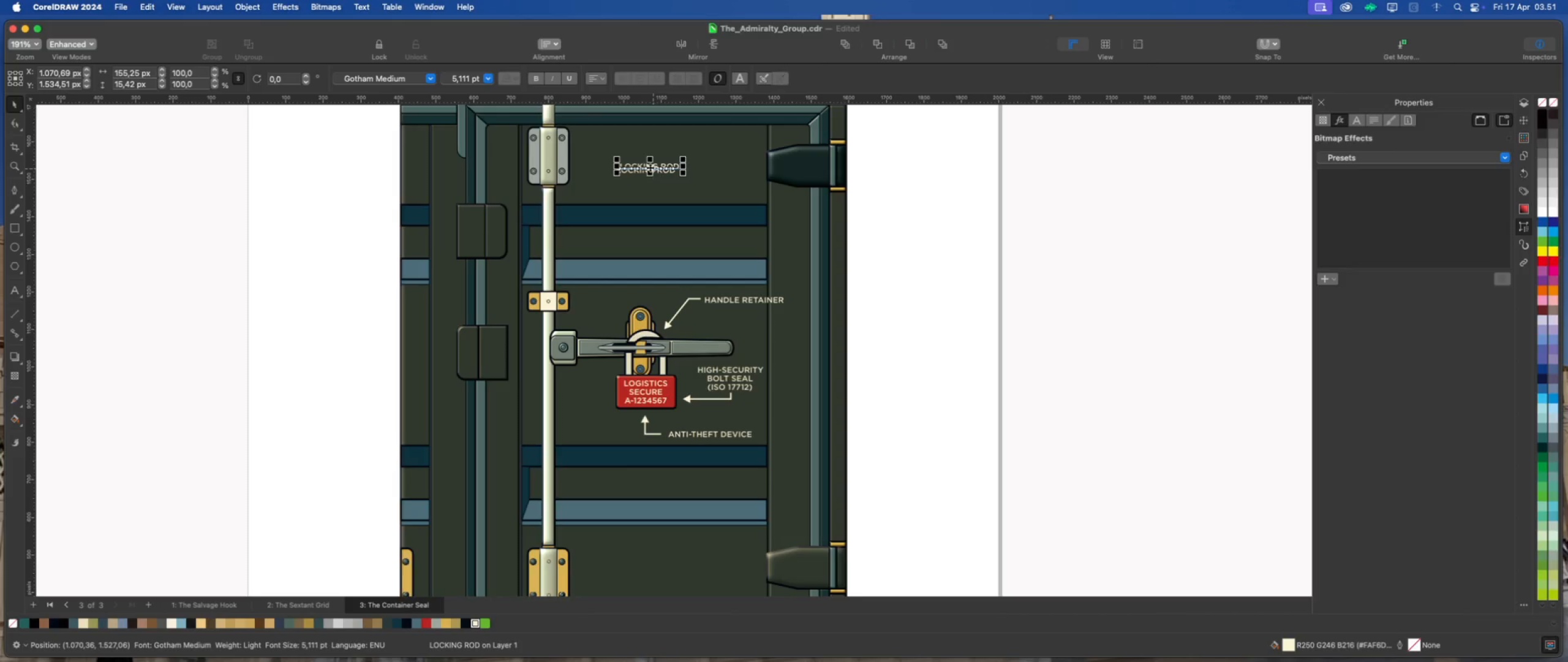 
left_click_drag(start_coordinate=[650, 167], to_coordinate=[647, 240])
 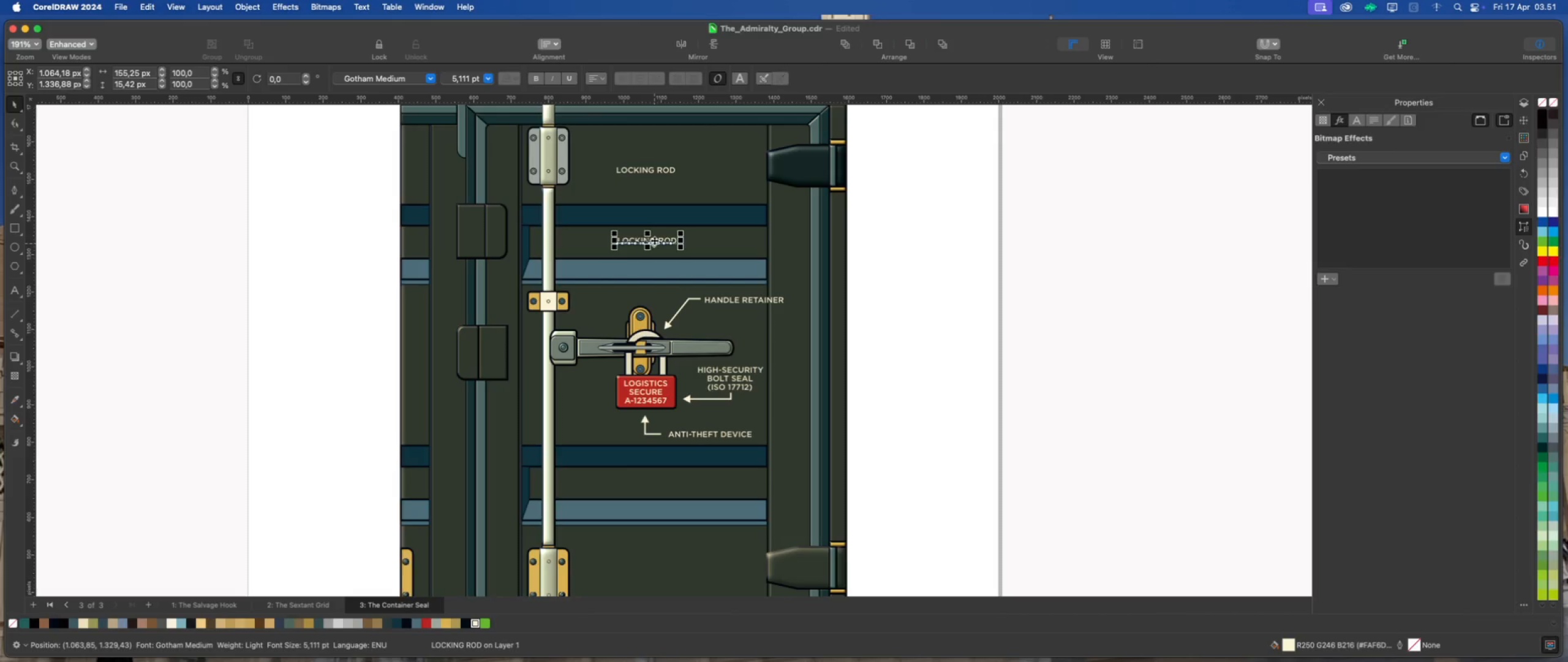 
double_click([654, 240])
 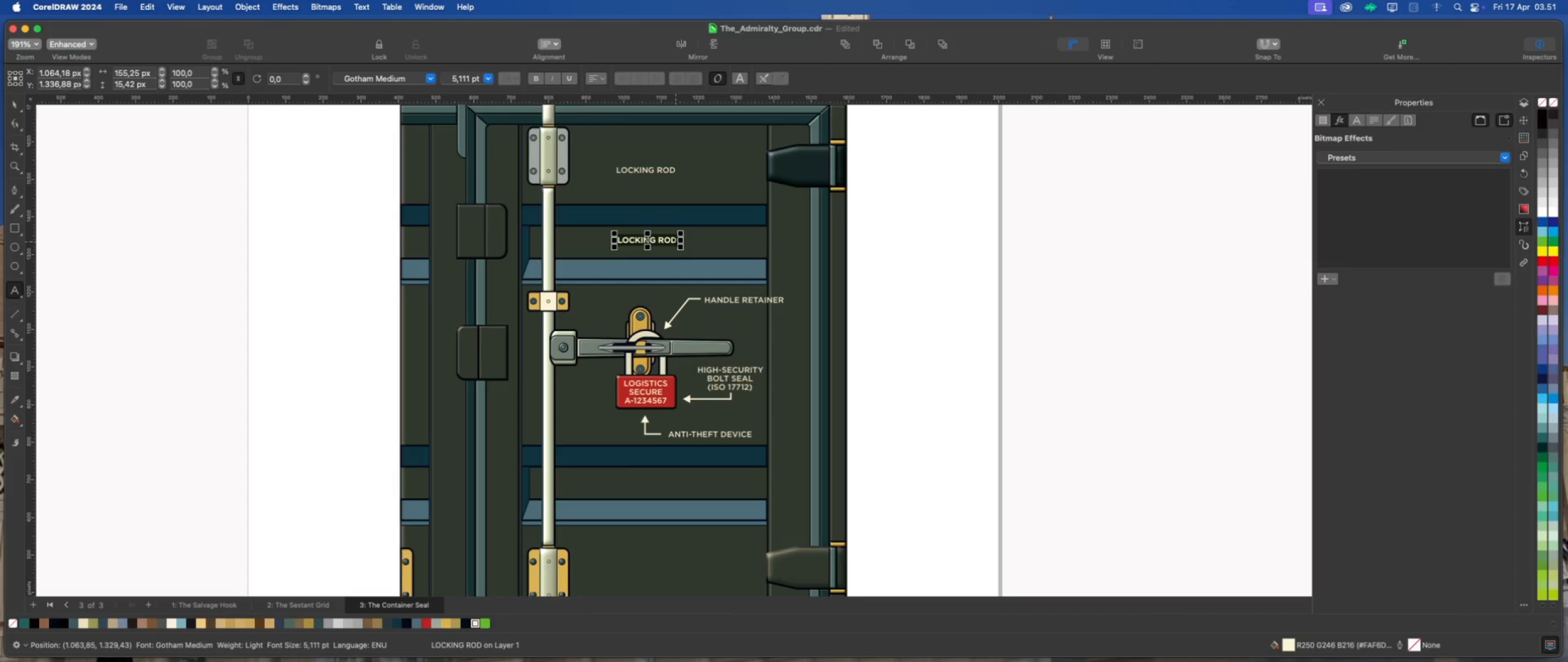 
left_click_drag(start_coordinate=[676, 242], to_coordinate=[615, 241])
 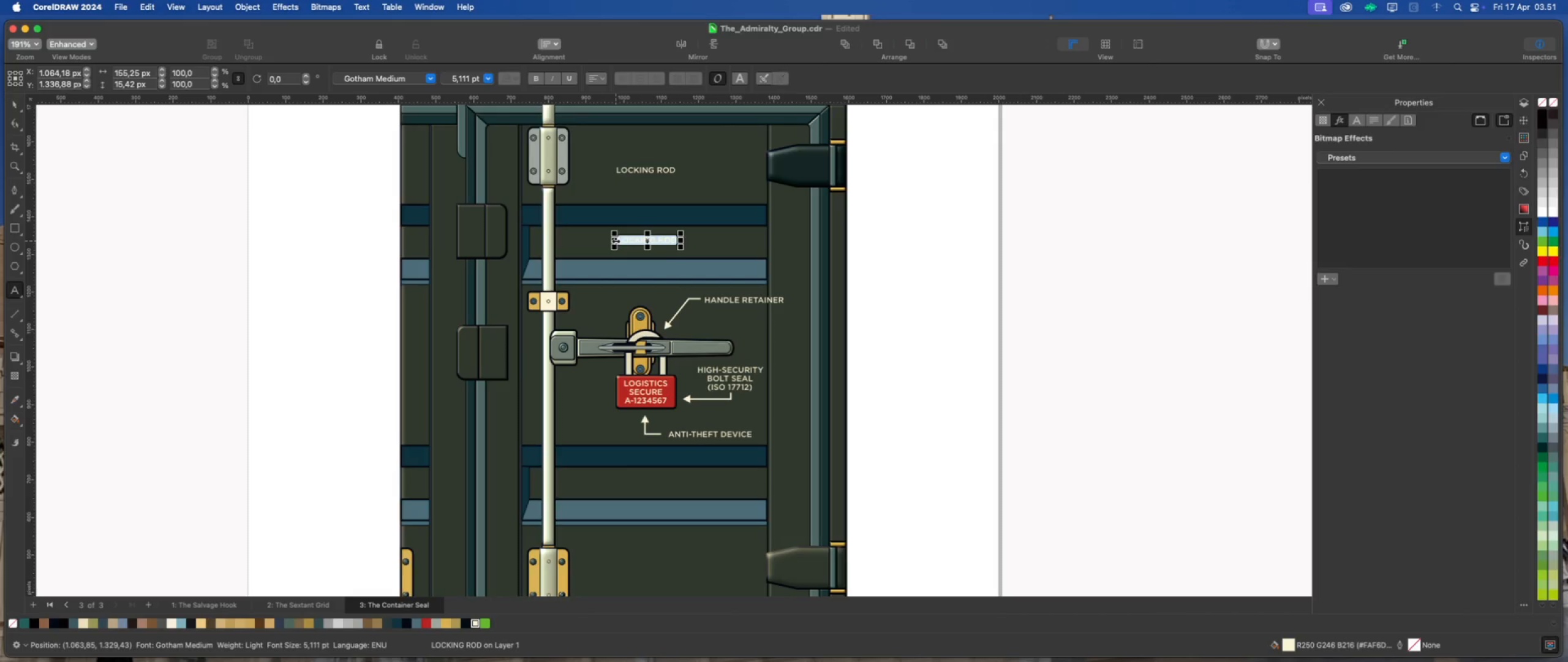 
type(cam engagement)
 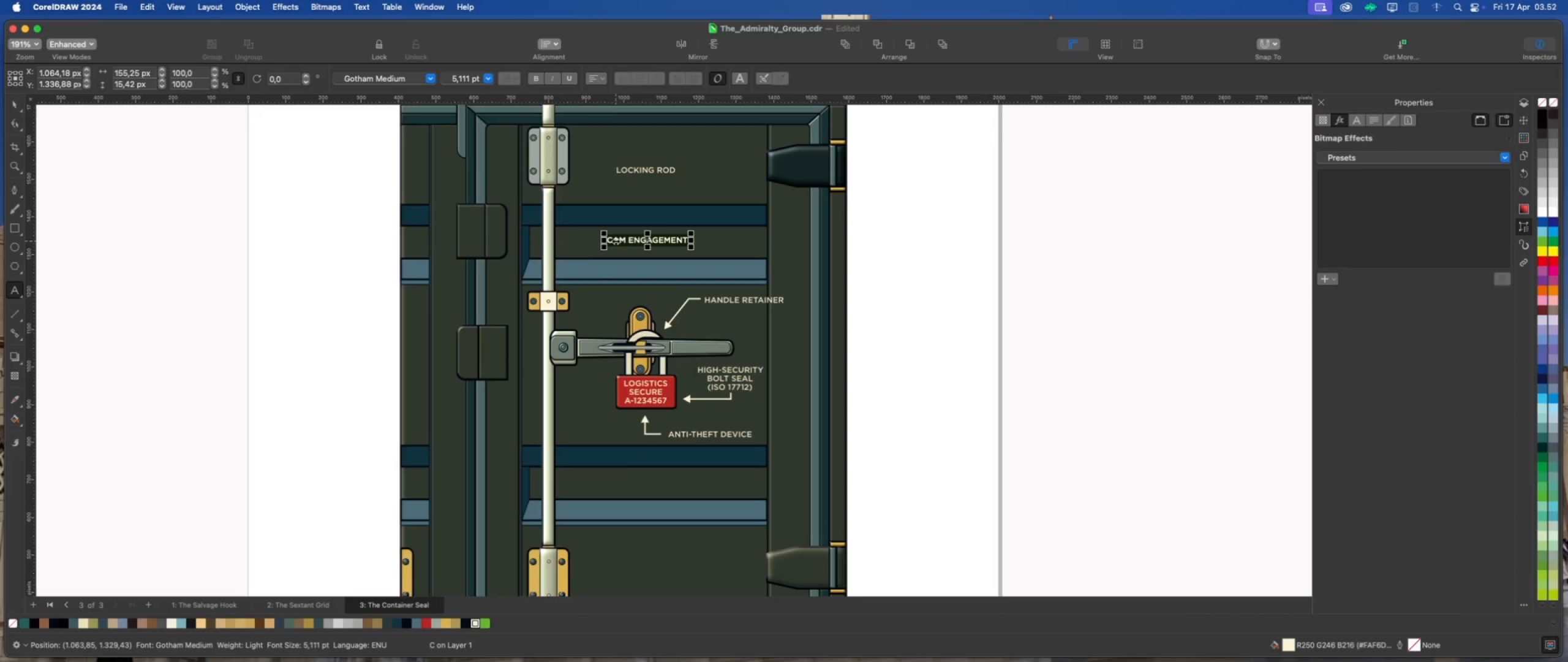 
key(Escape)
 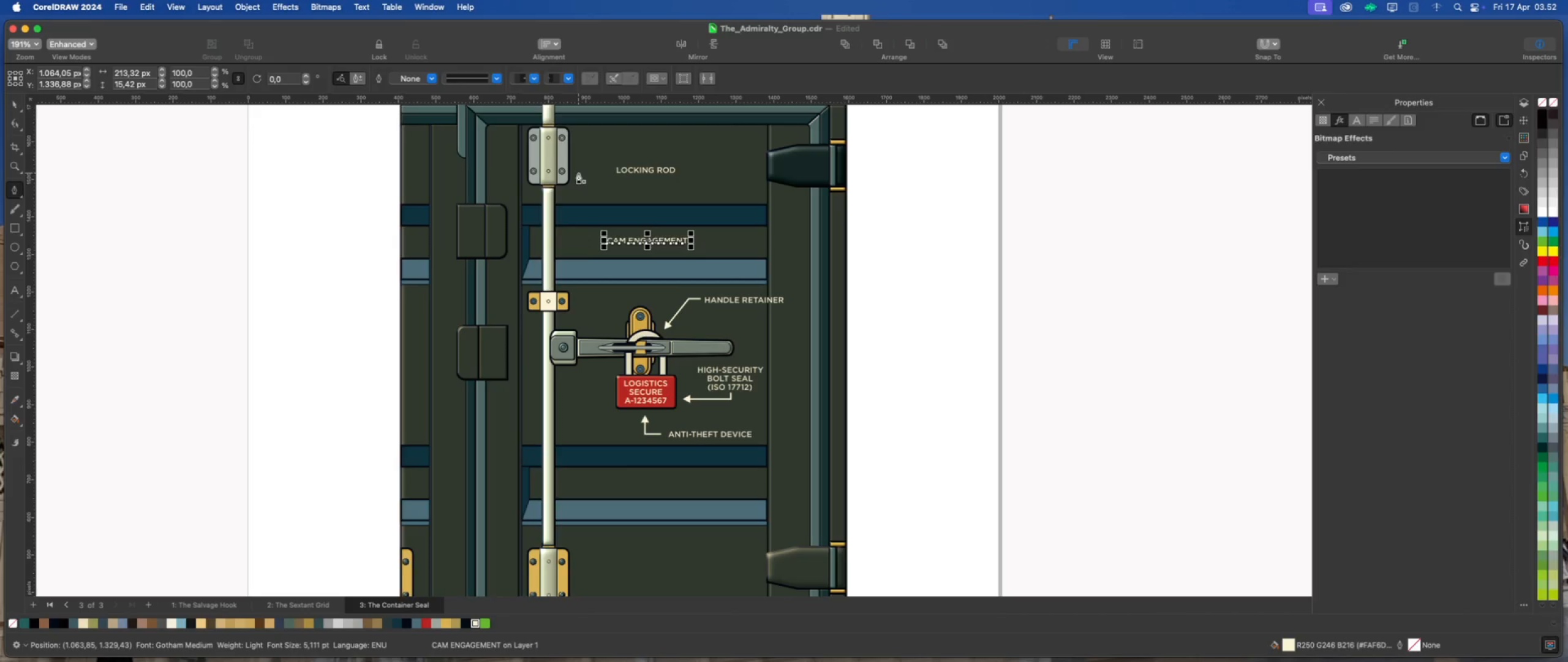 
scroll: coordinate [590, 179], scroll_direction: up, amount: 5.0
 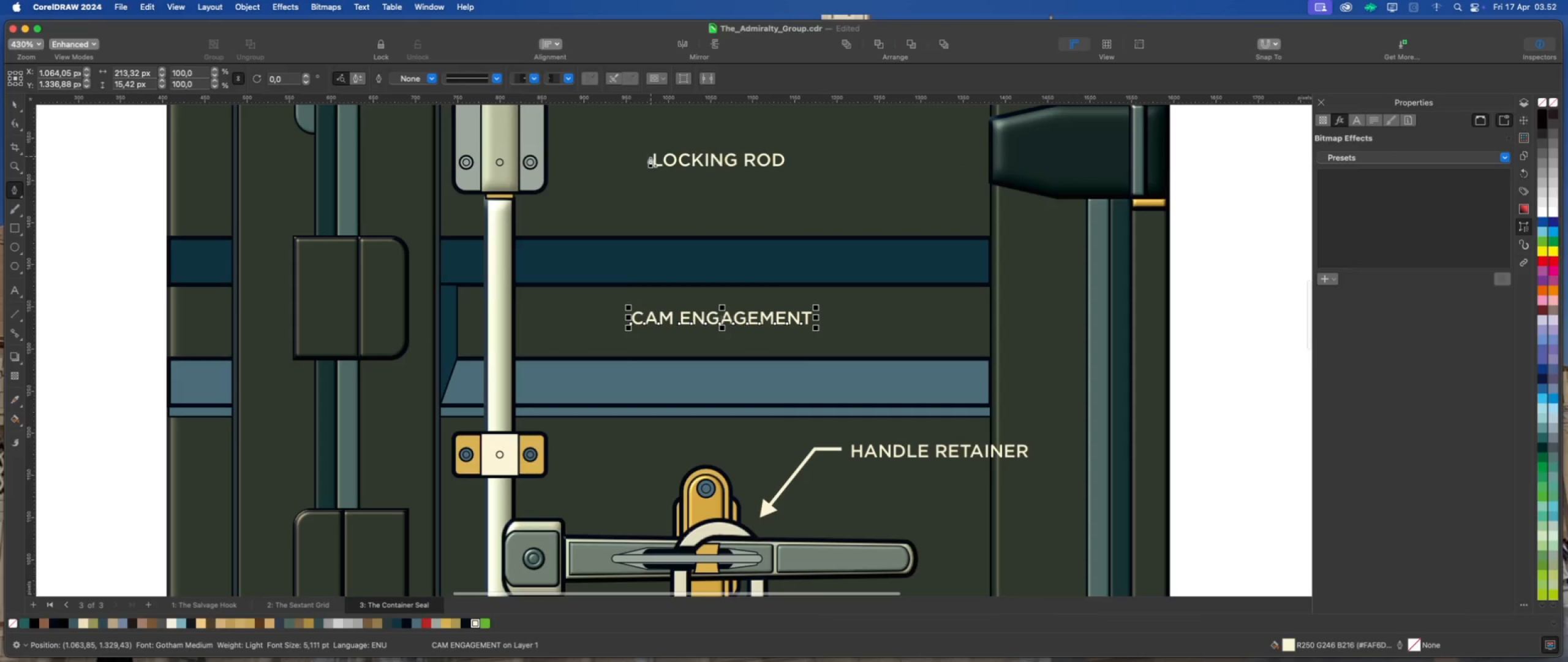 
left_click([643, 159])
 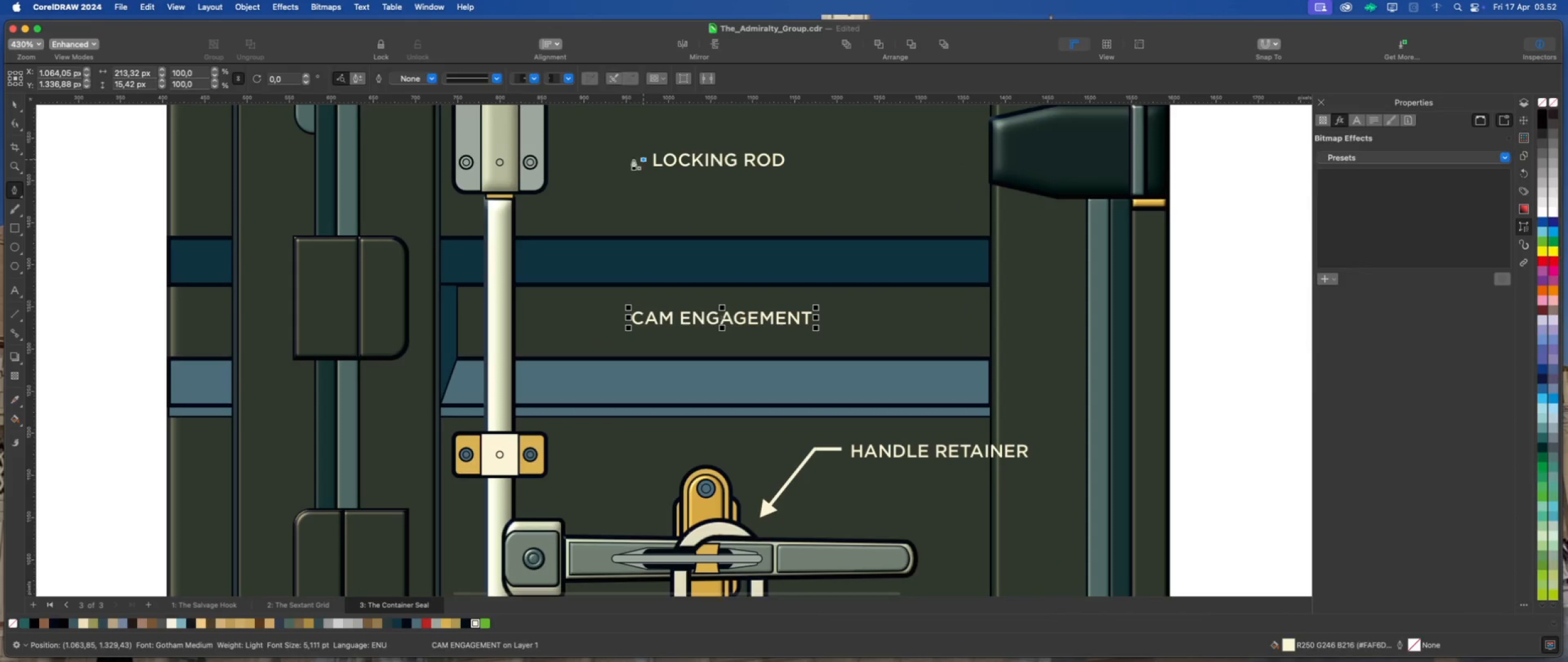 
hold_key(key=ShiftLeft, duration=2.37)
left_click([627, 158])
 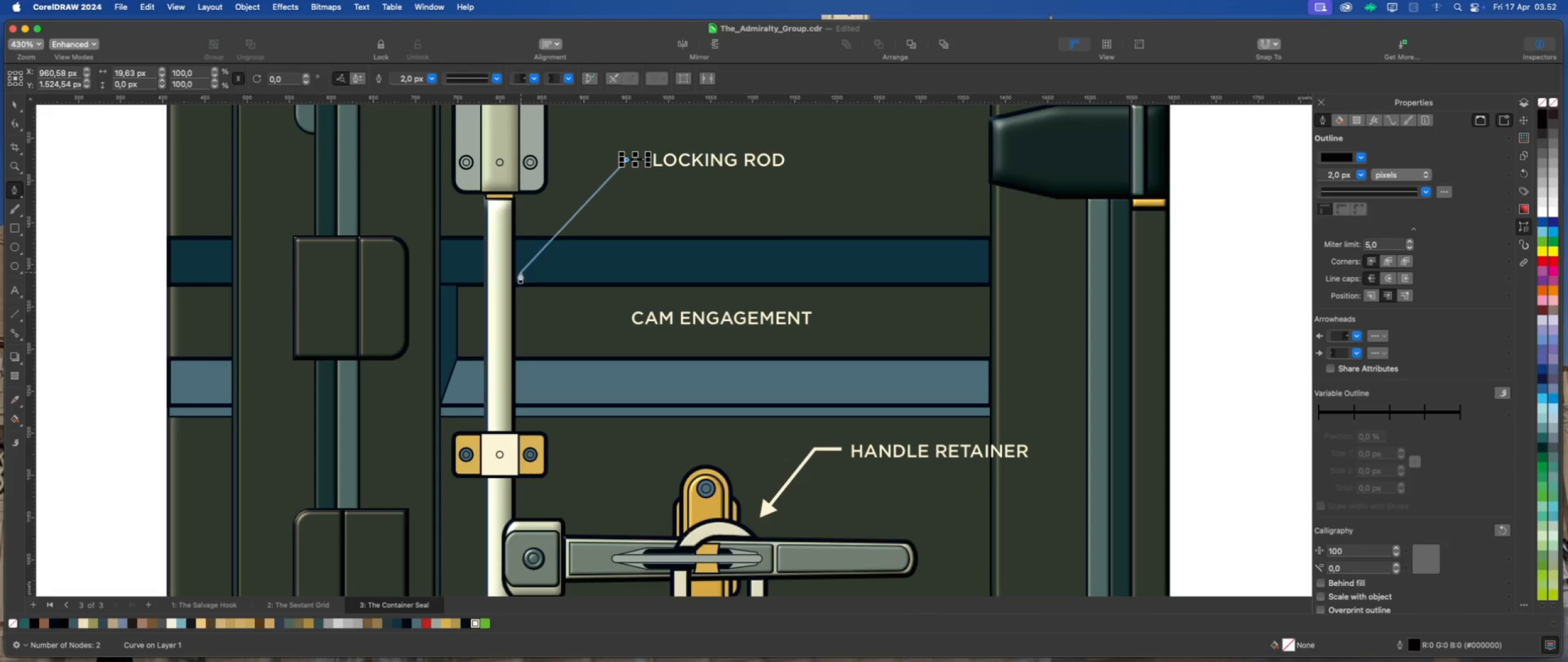 
left_click([520, 275])
 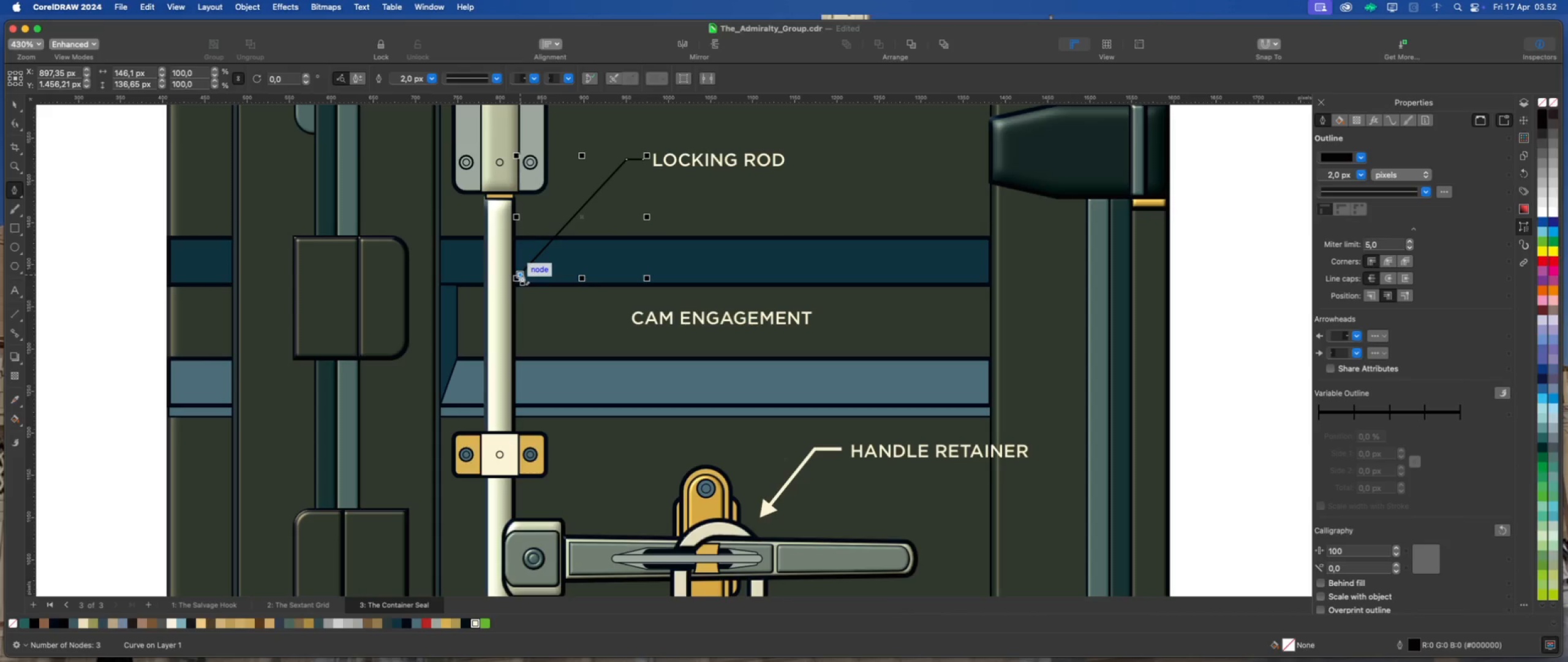 
key(Escape)
 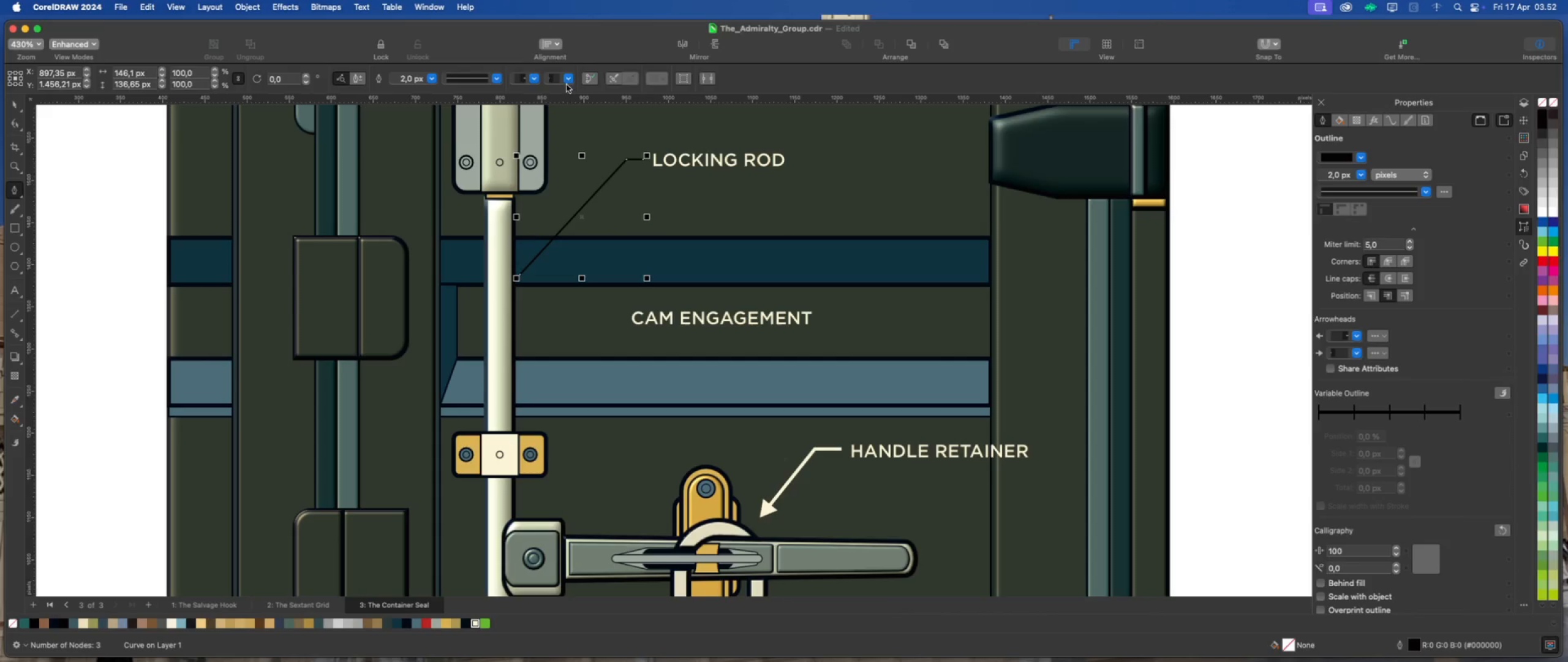 
left_click([569, 79])
 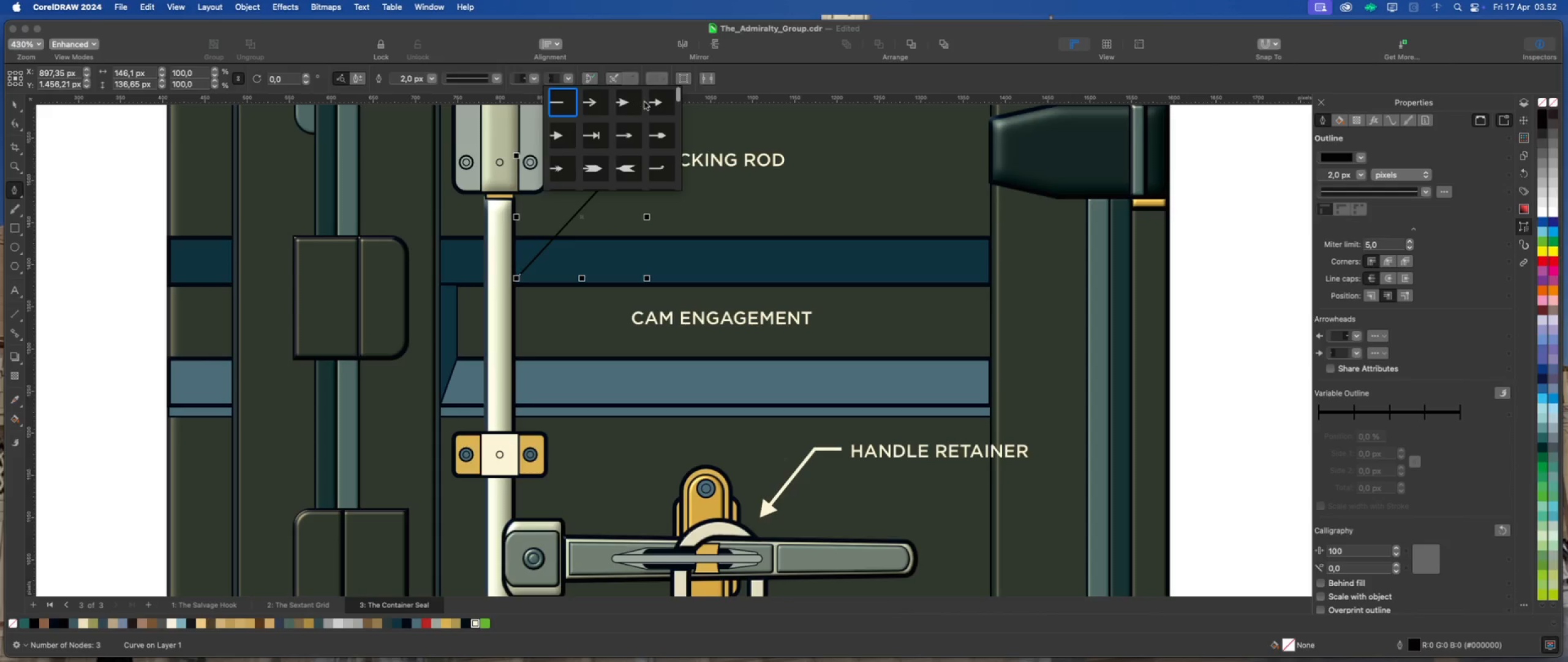 
left_click([657, 104])
 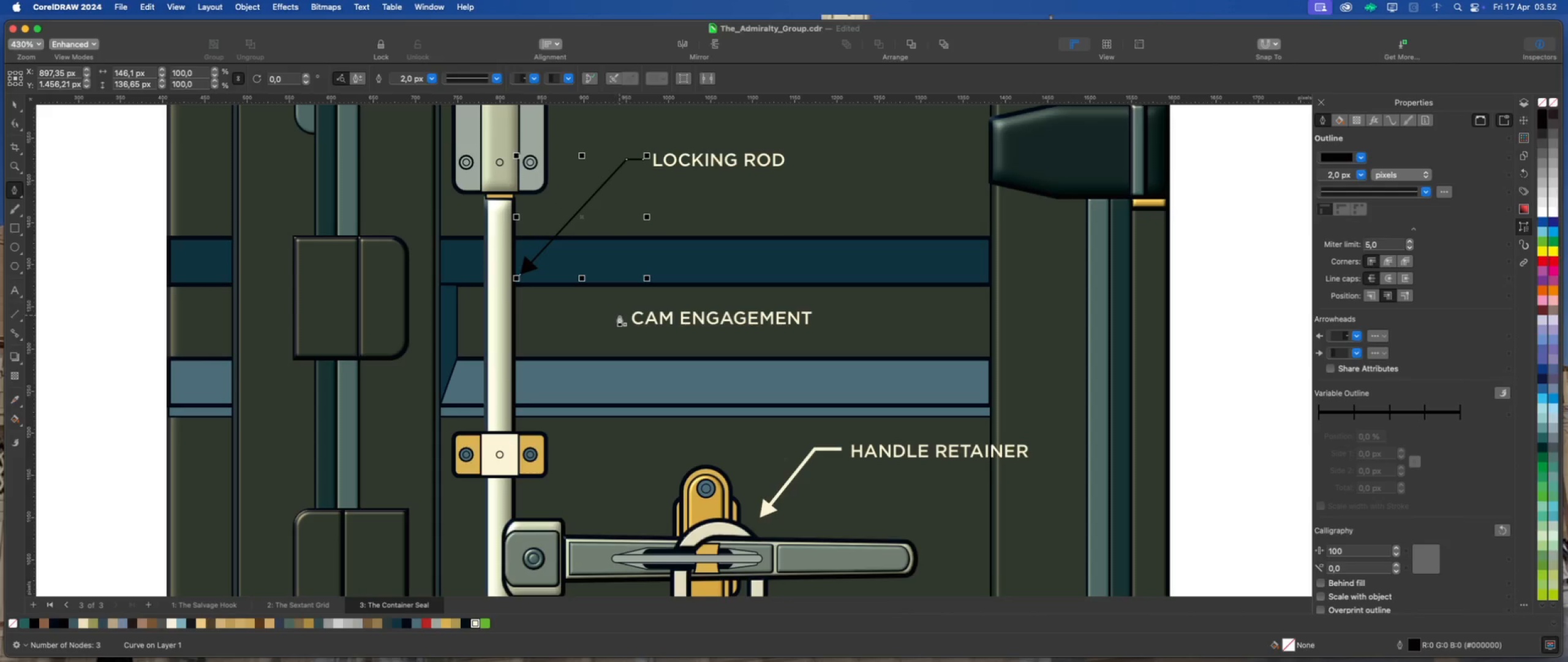 
left_click([625, 319])
 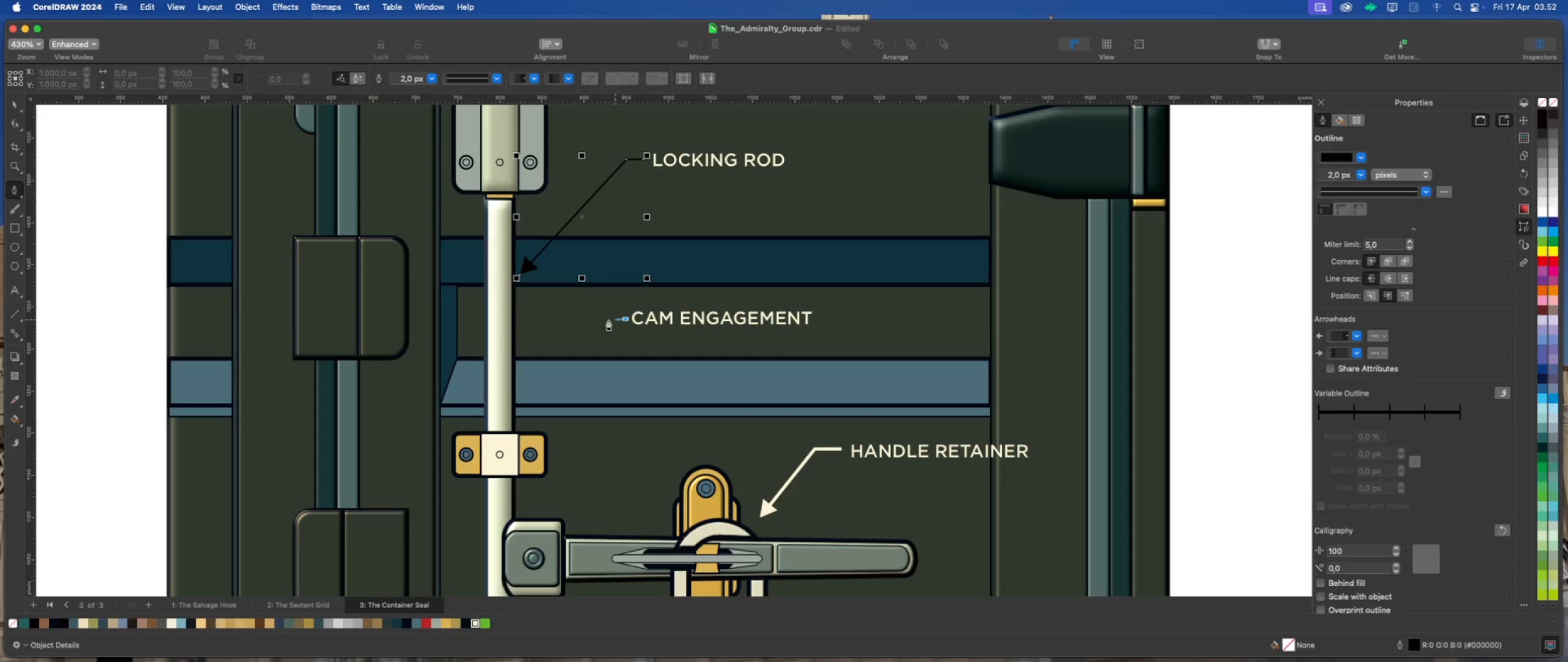 
hold_key(key=ShiftLeft, duration=1.35)
left_click([524, 322])
 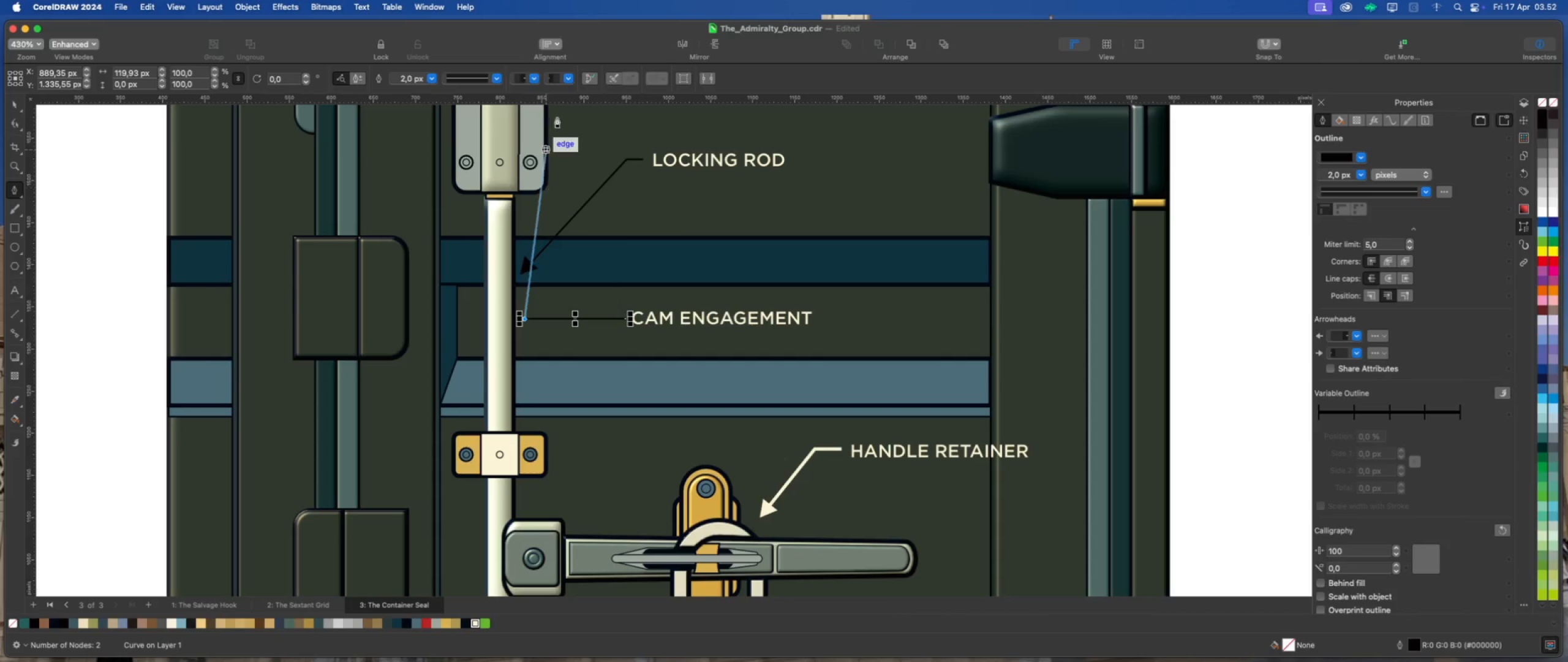 
left_click([568, 80])
 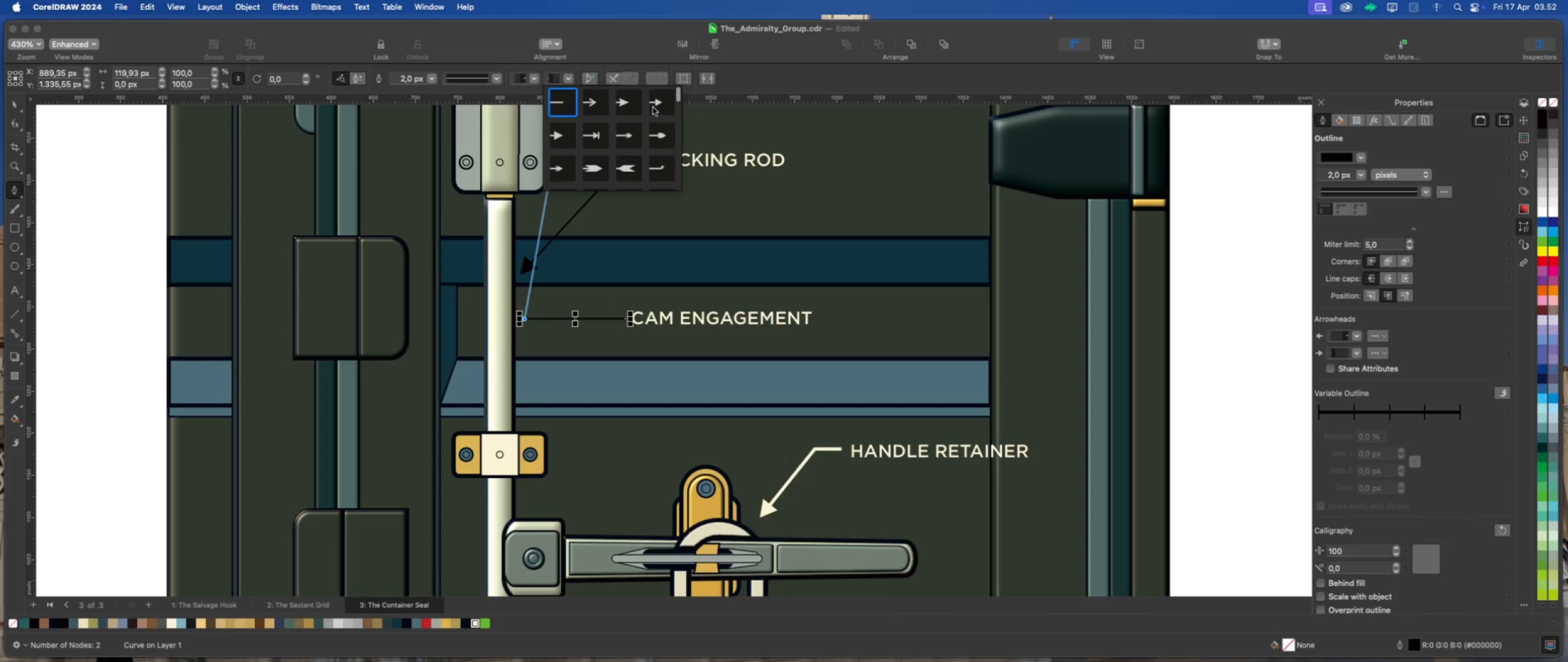 
left_click([655, 107])
 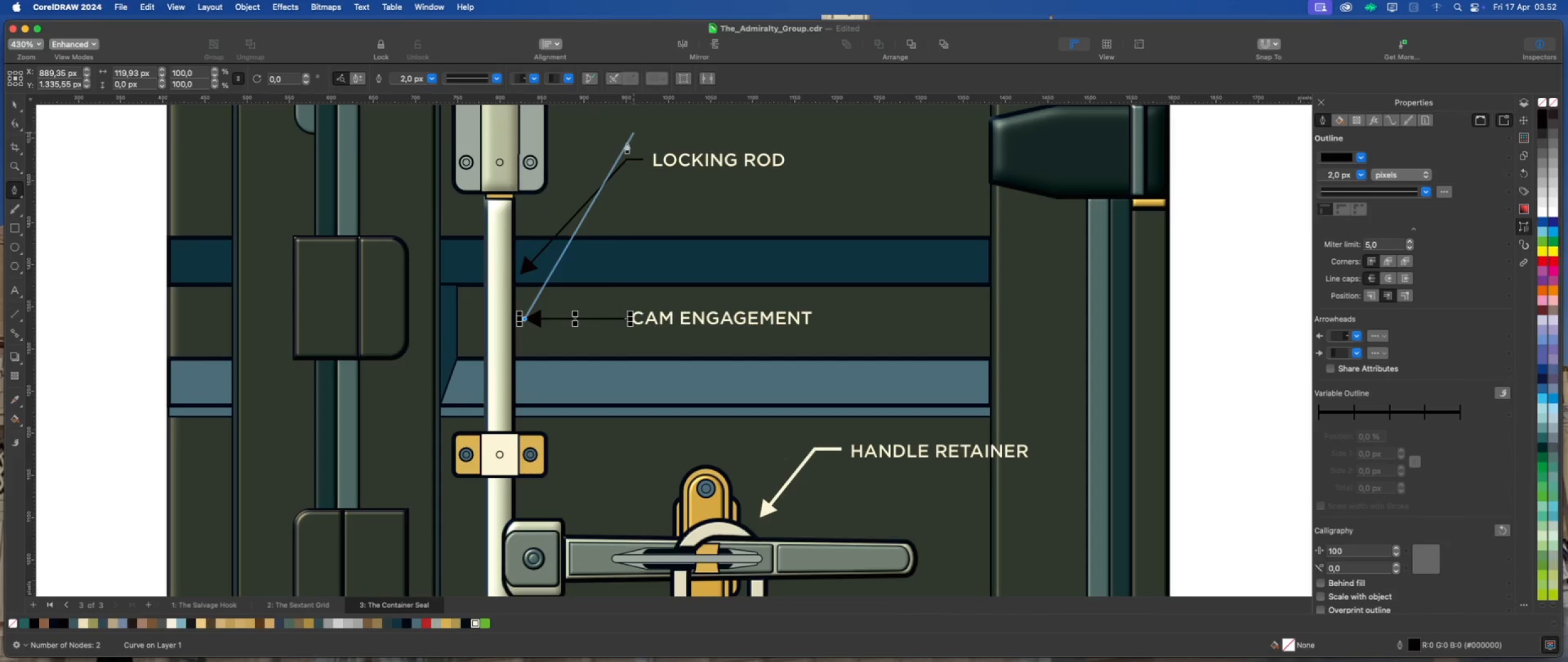 
key(Escape)
 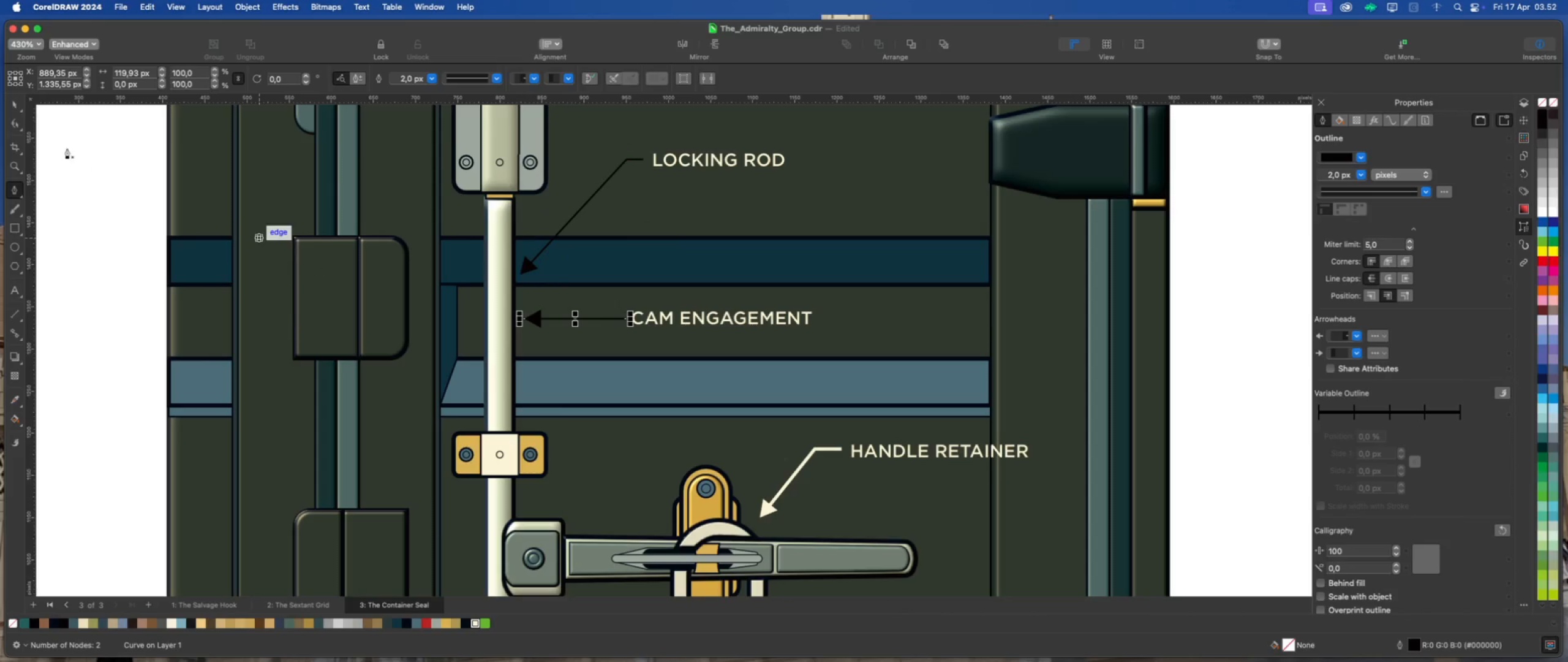 
left_click([18, 106])
 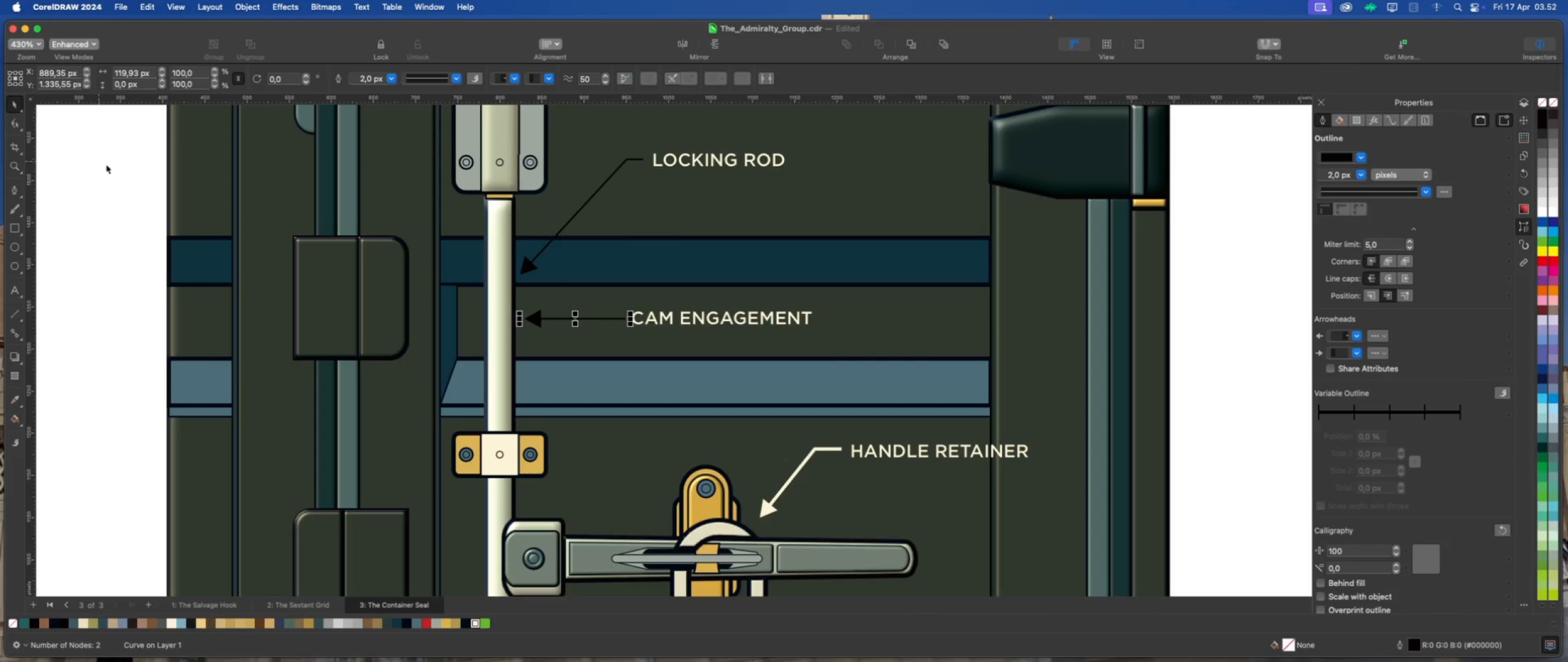 
left_click([106, 164])
 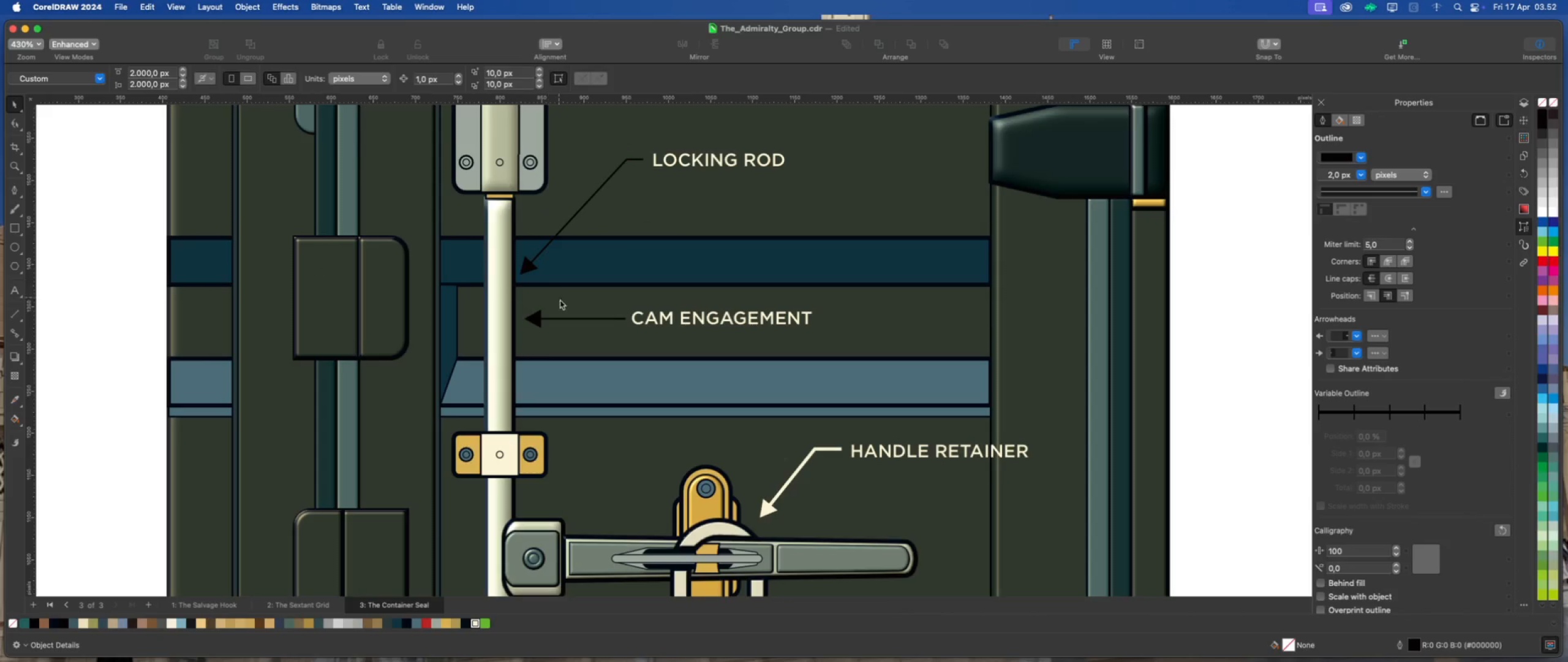 
left_click([562, 320])
 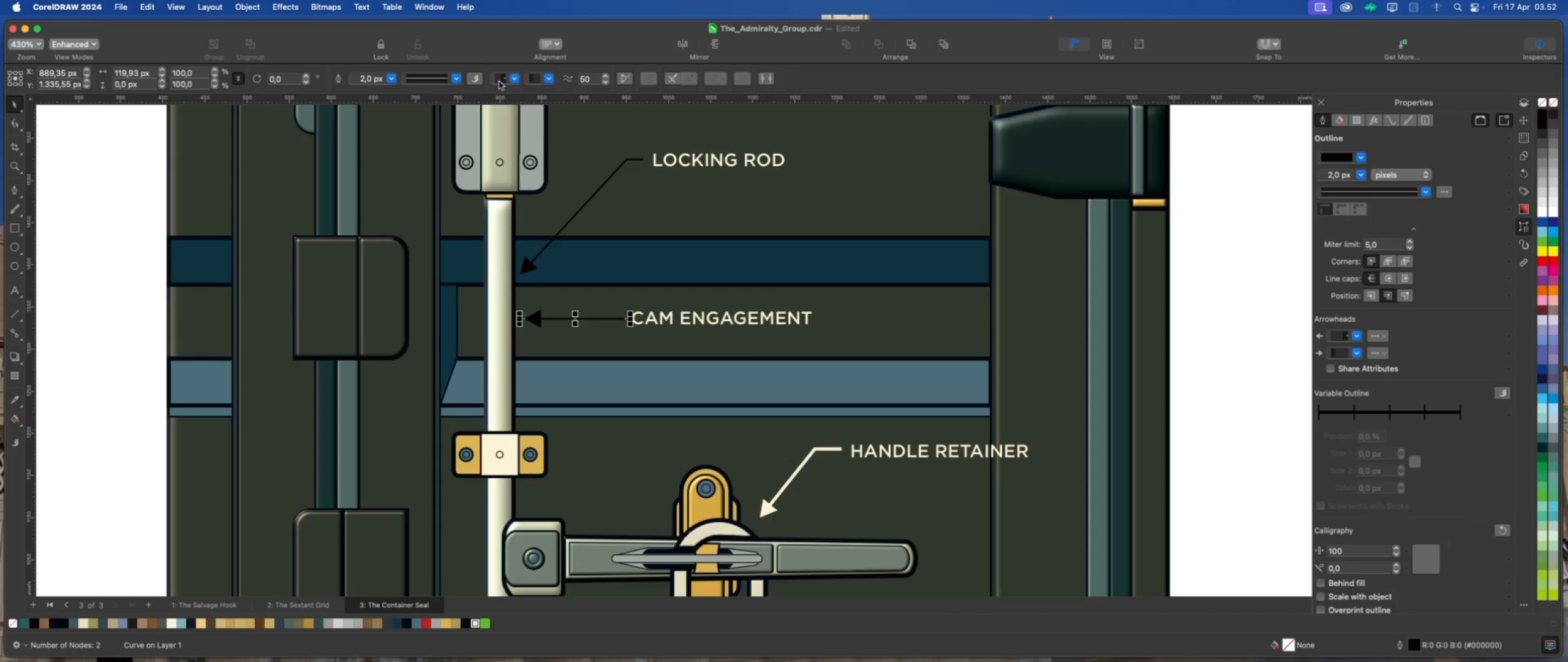 
left_click([556, 78])
 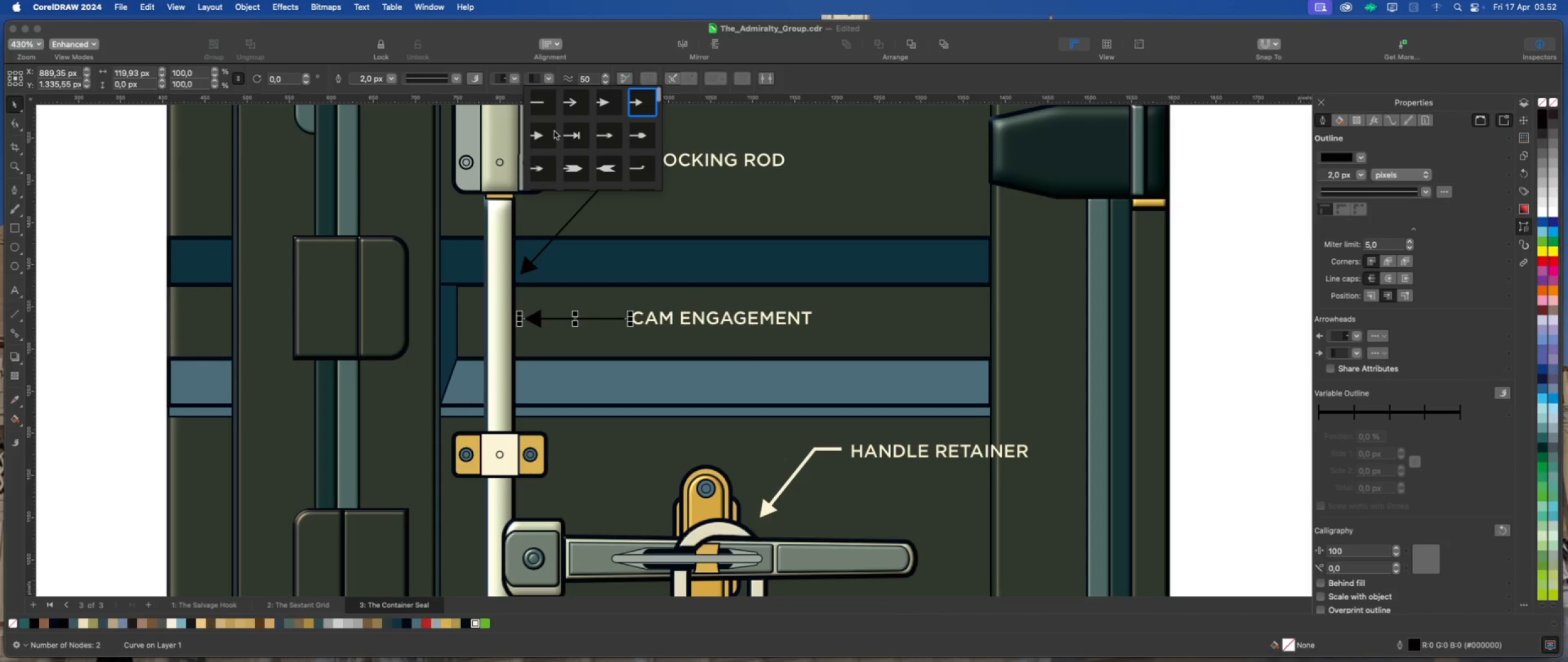 
scroll: coordinate [565, 126], scroll_direction: down, amount: 118.0
 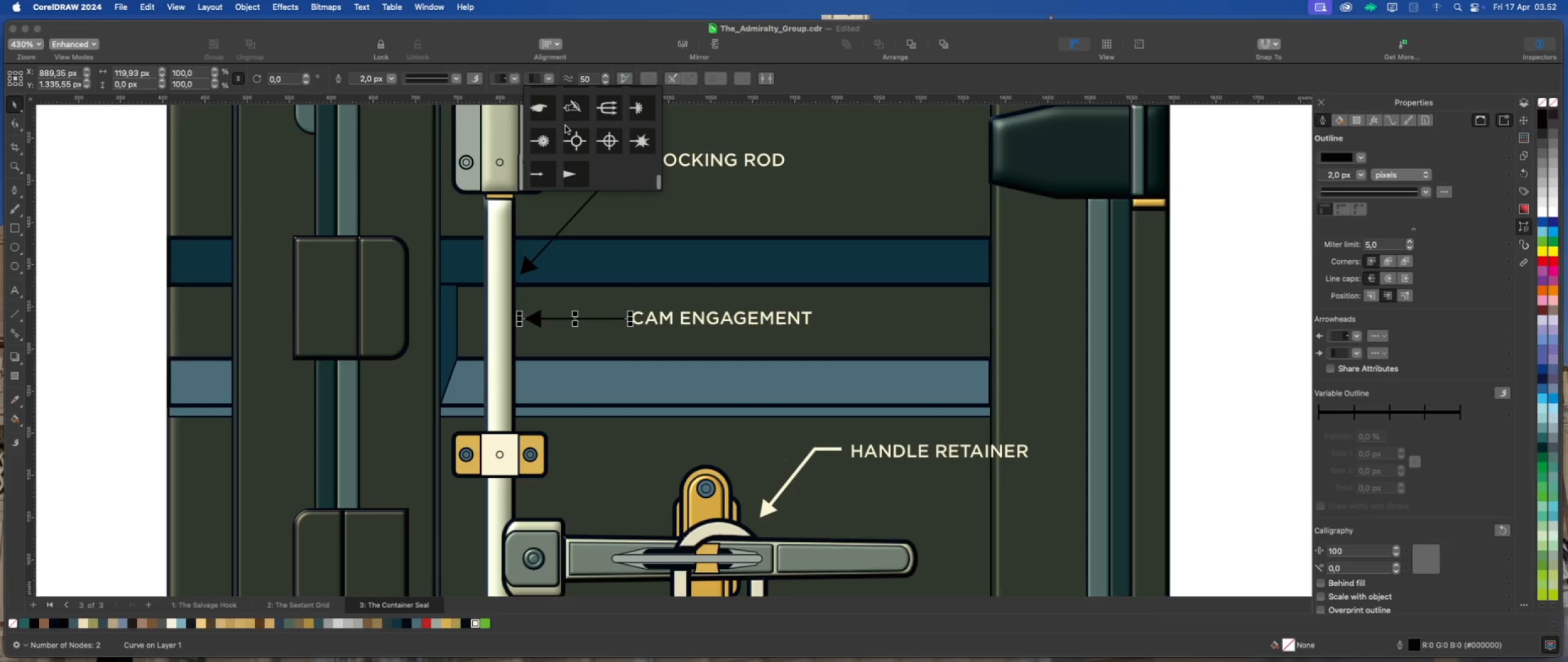 
scroll: coordinate [565, 126], scroll_direction: up, amount: 3.0
 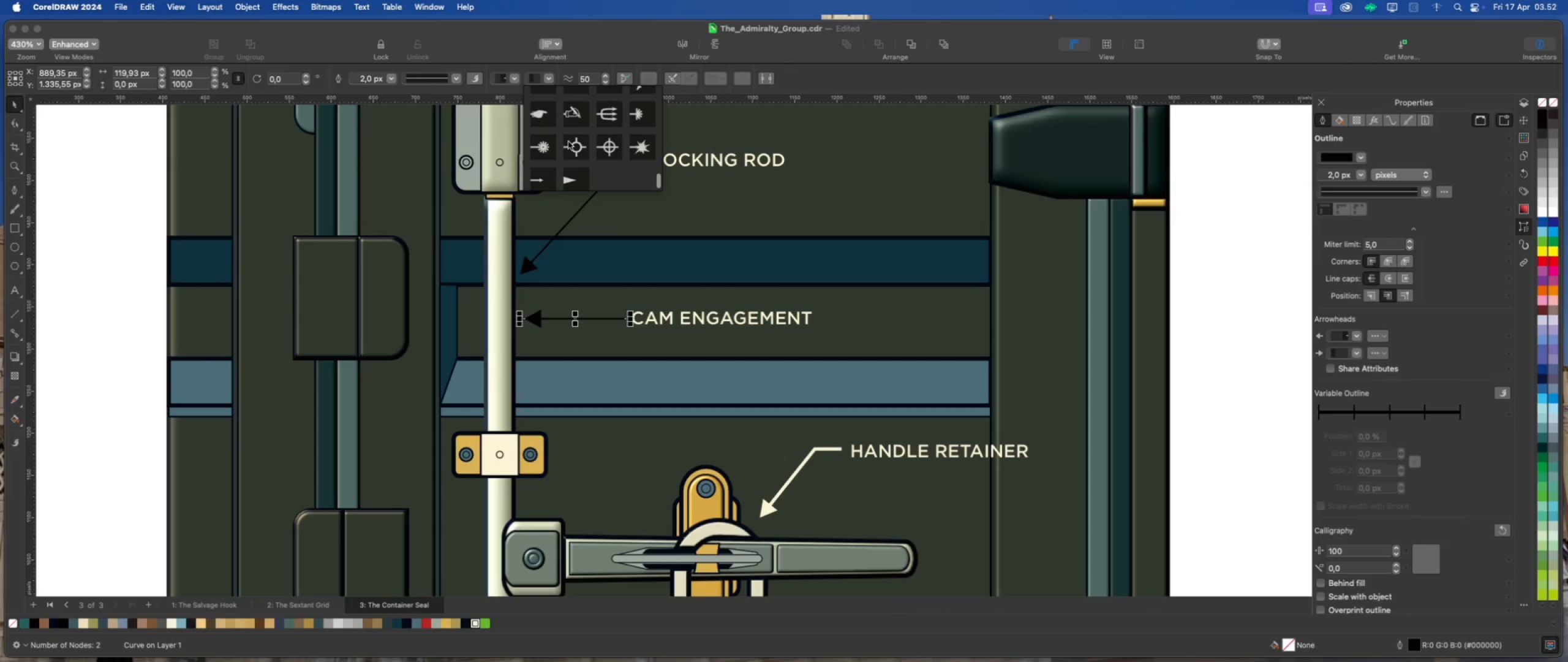 
scroll: coordinate [568, 143], scroll_direction: down, amount: 2.0
 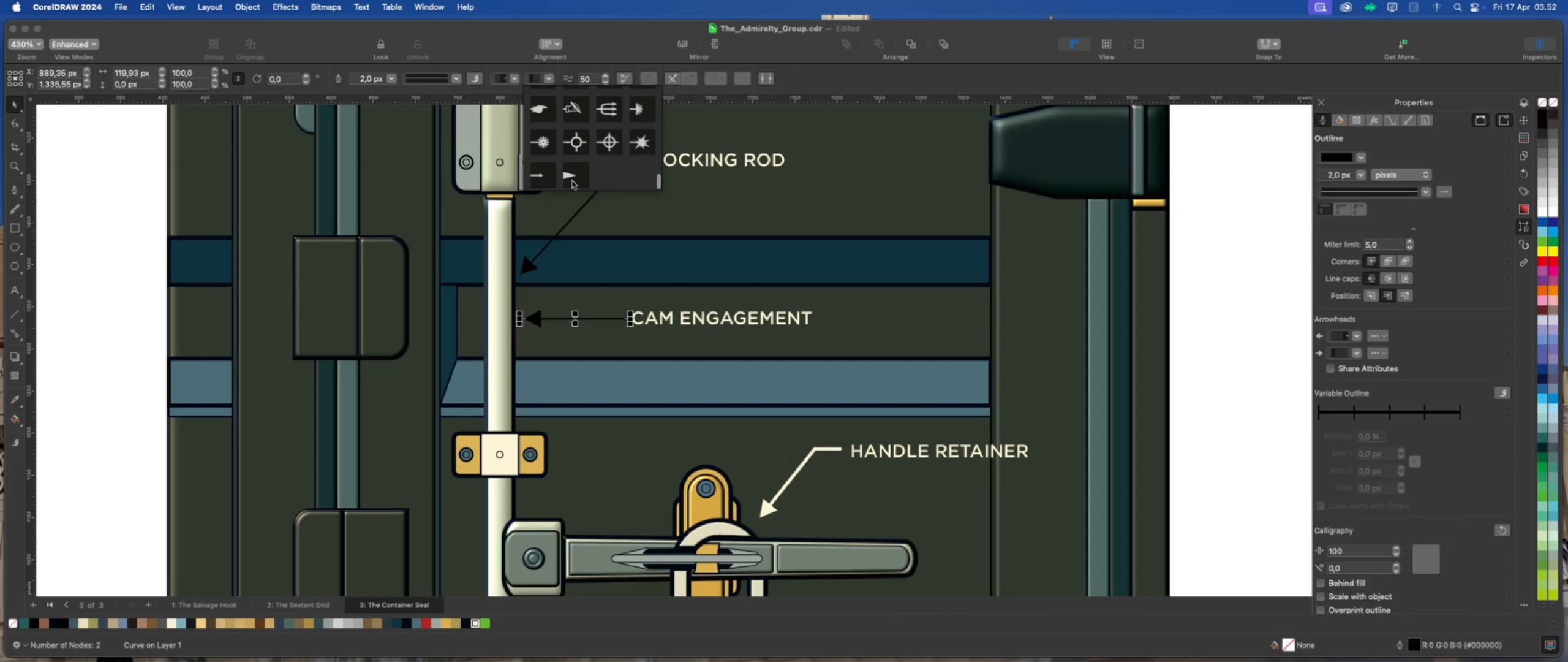 
left_click([572, 181])
 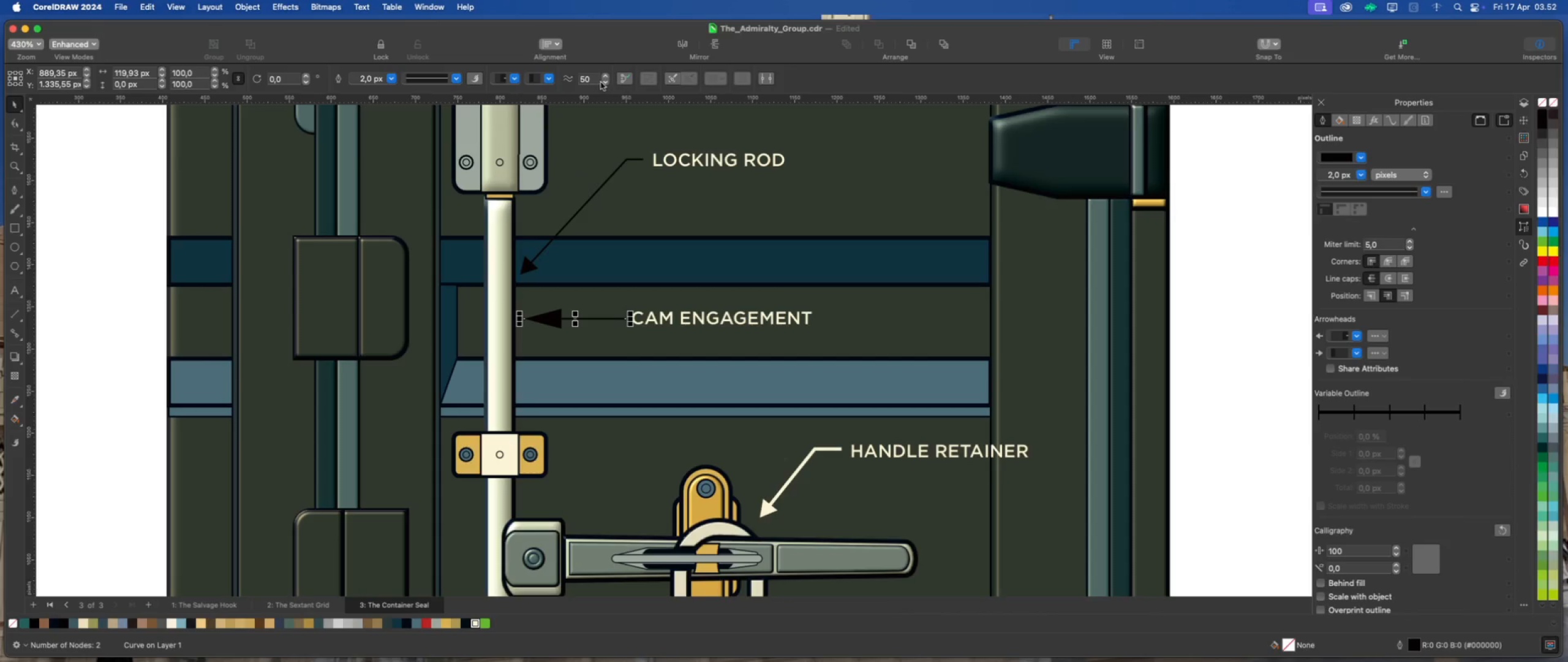 
left_click([551, 80])
 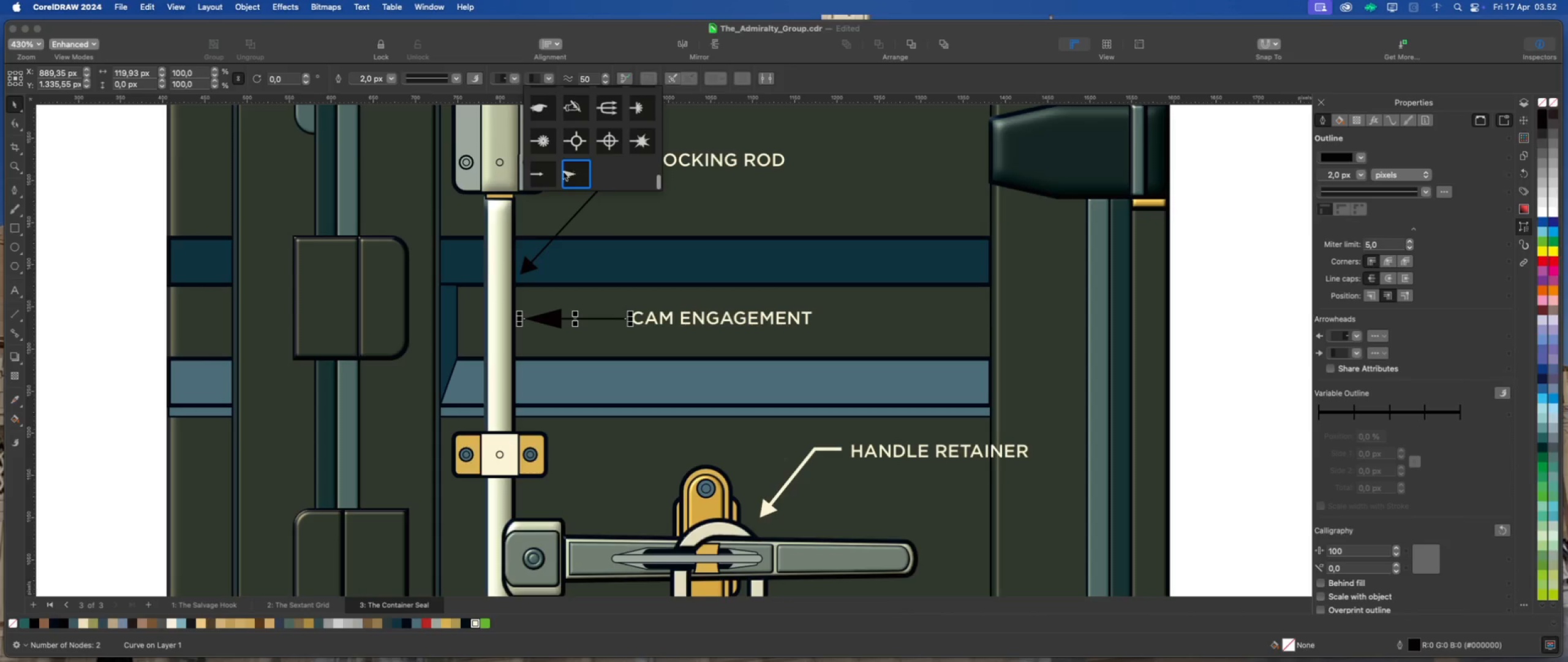 
left_click([543, 175])
 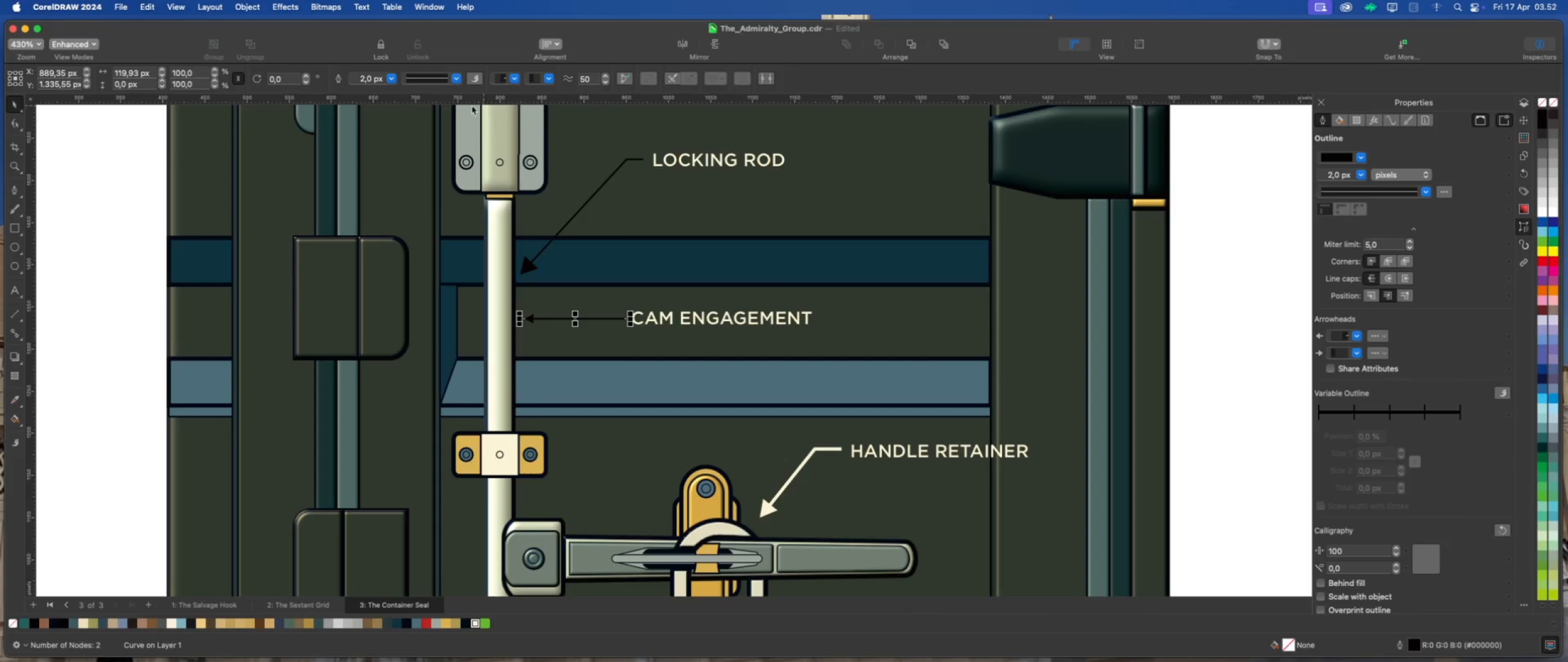 
left_click([390, 80])
 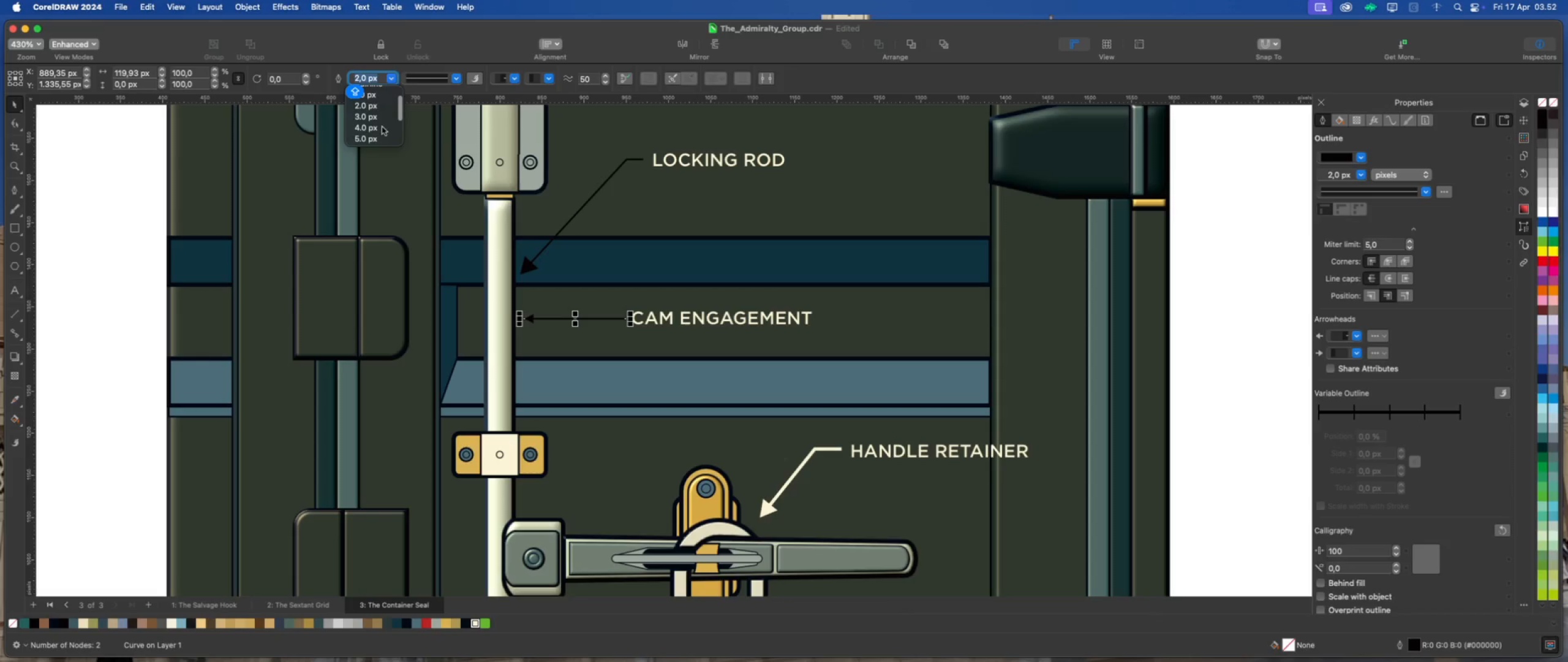 
left_click([378, 128])
 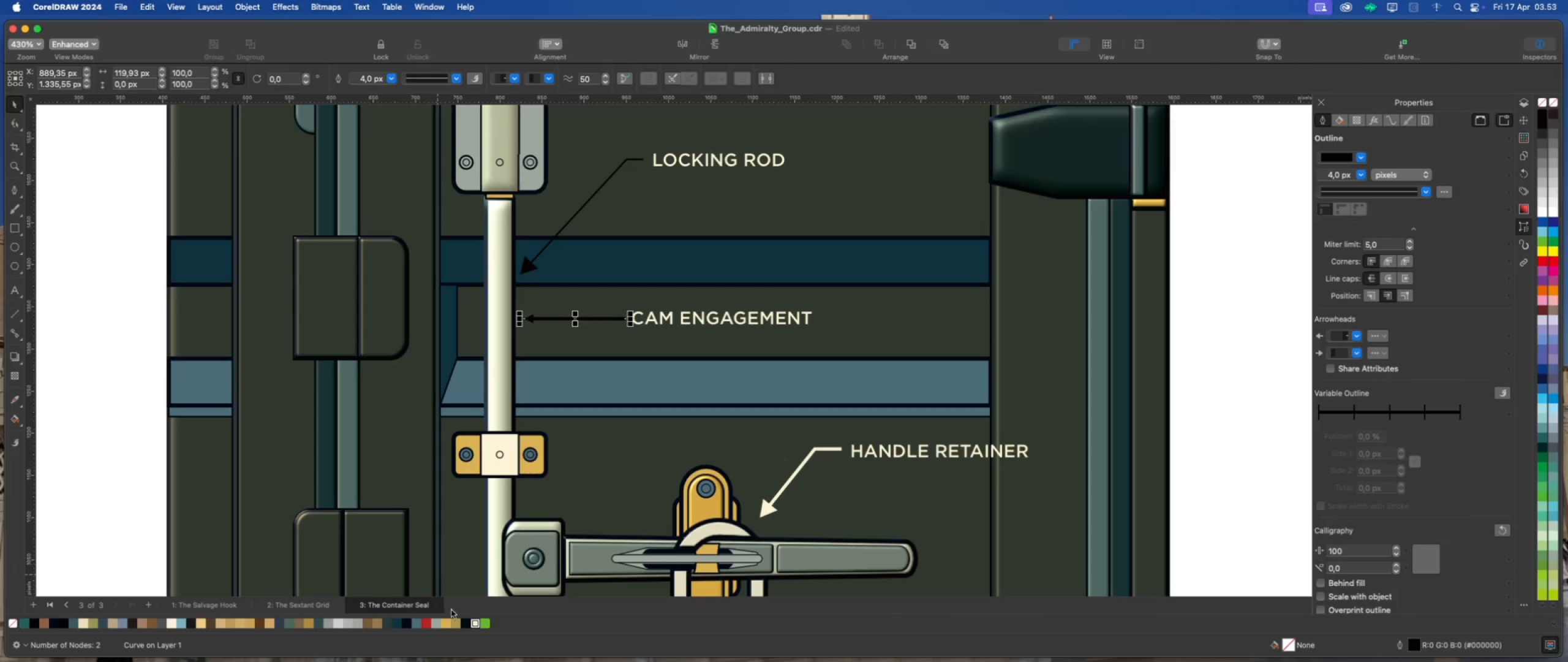 
right_click([475, 625])
 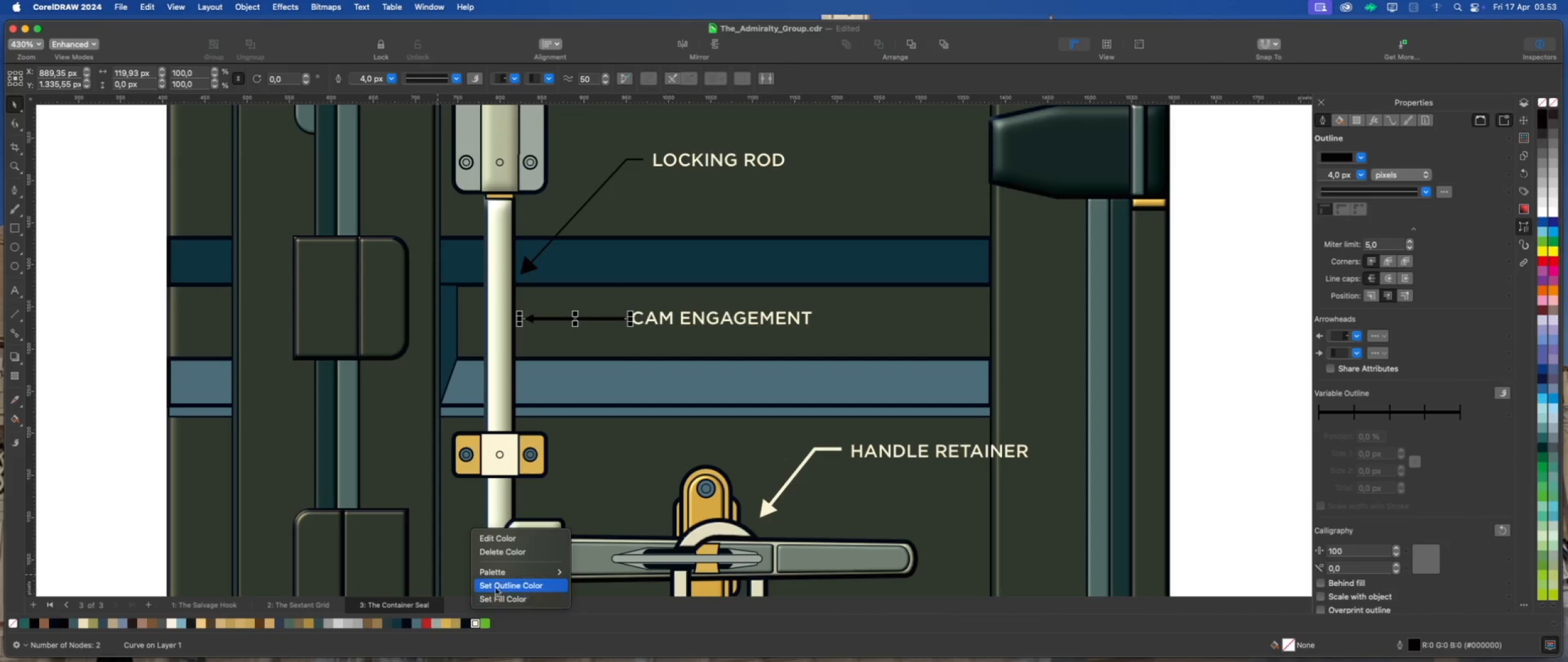 
left_click([497, 584])
 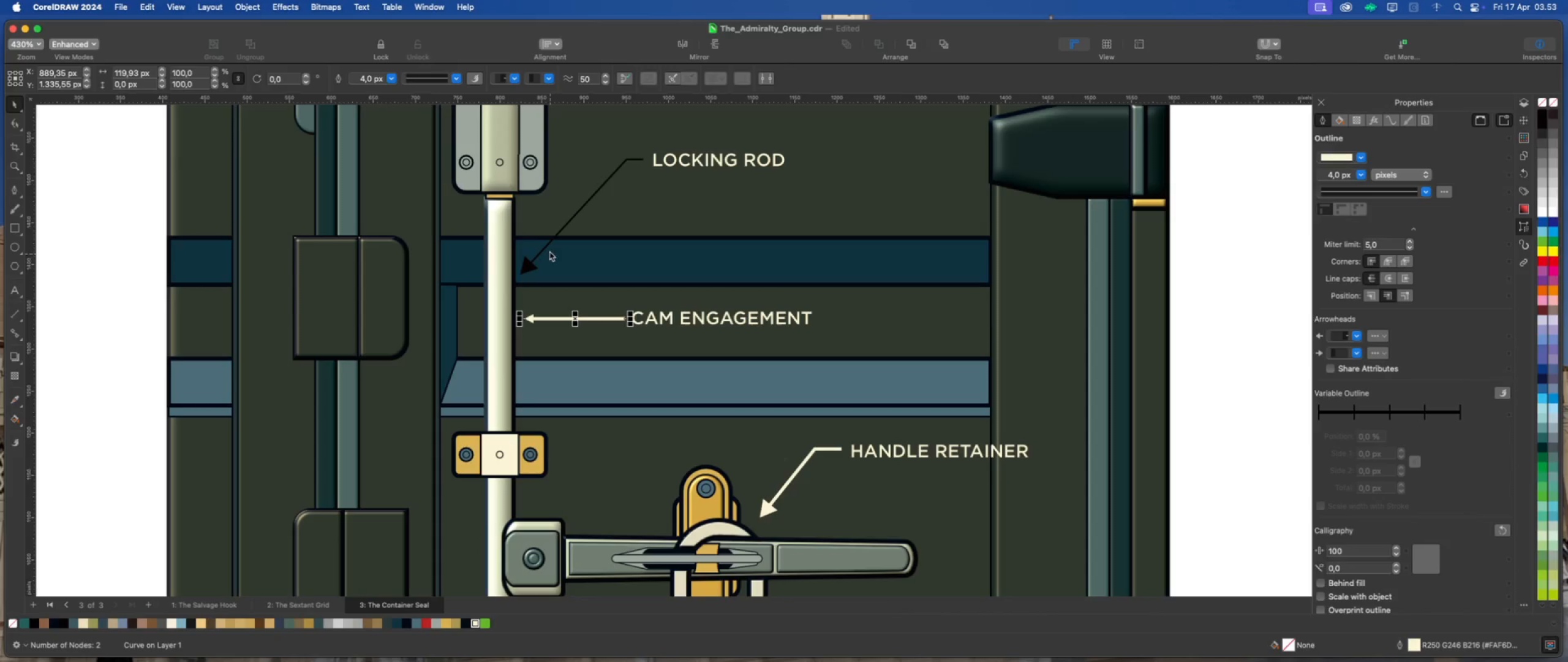 
left_click([548, 244])
 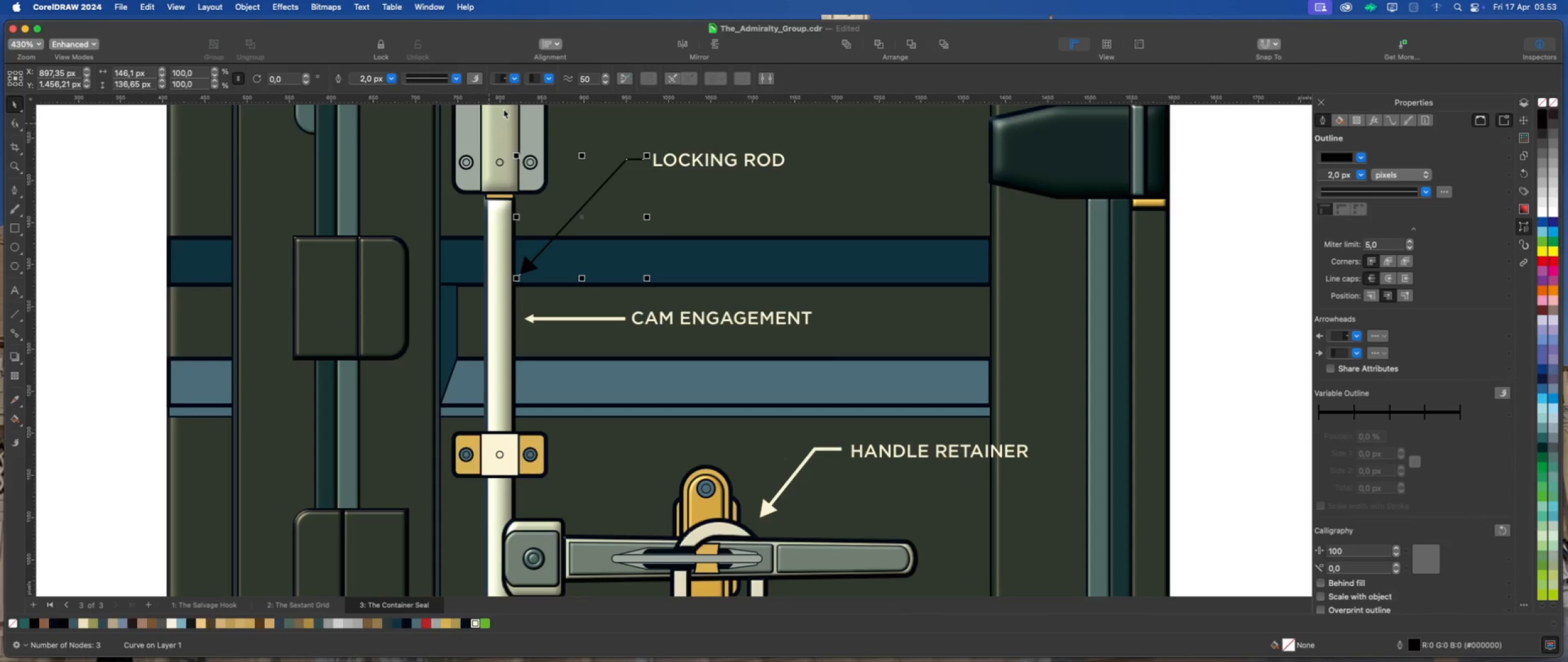 
left_click([549, 76])
 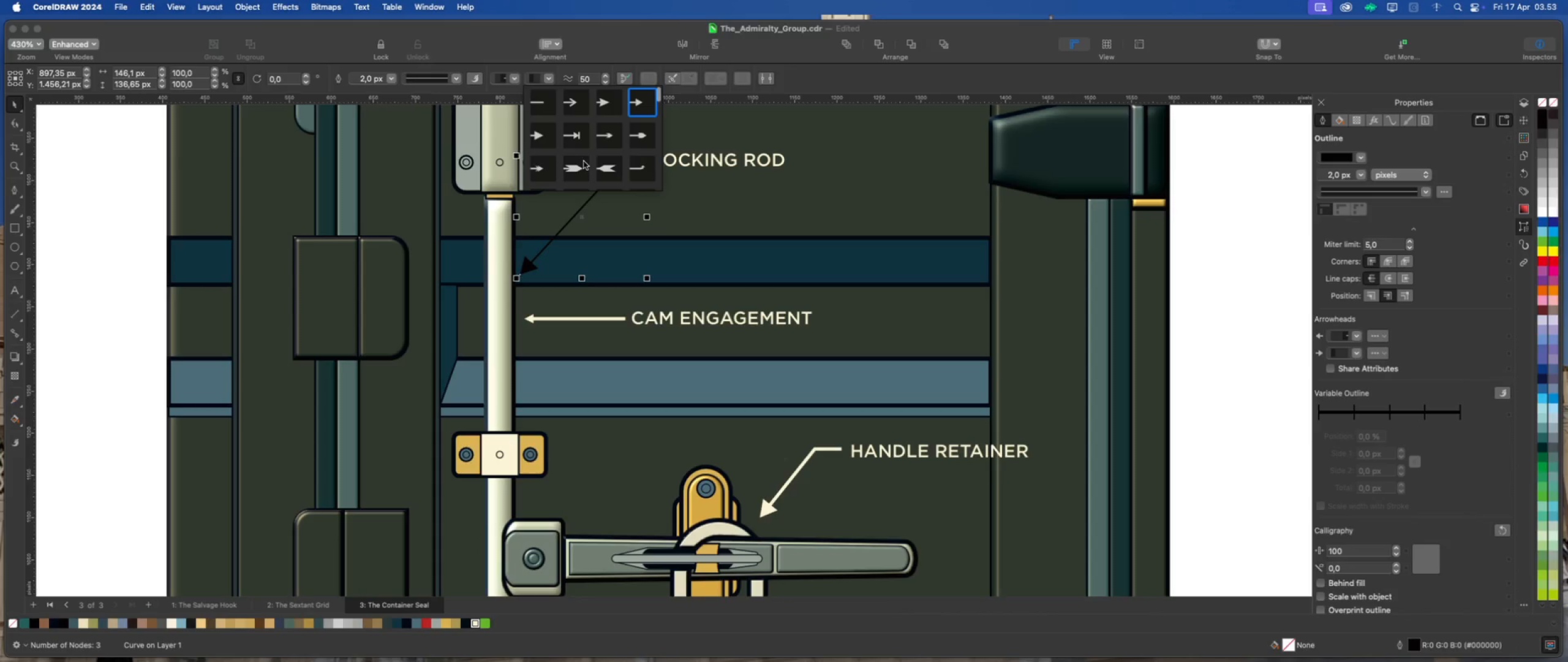 
scroll: coordinate [569, 158], scroll_direction: down, amount: 124.0
 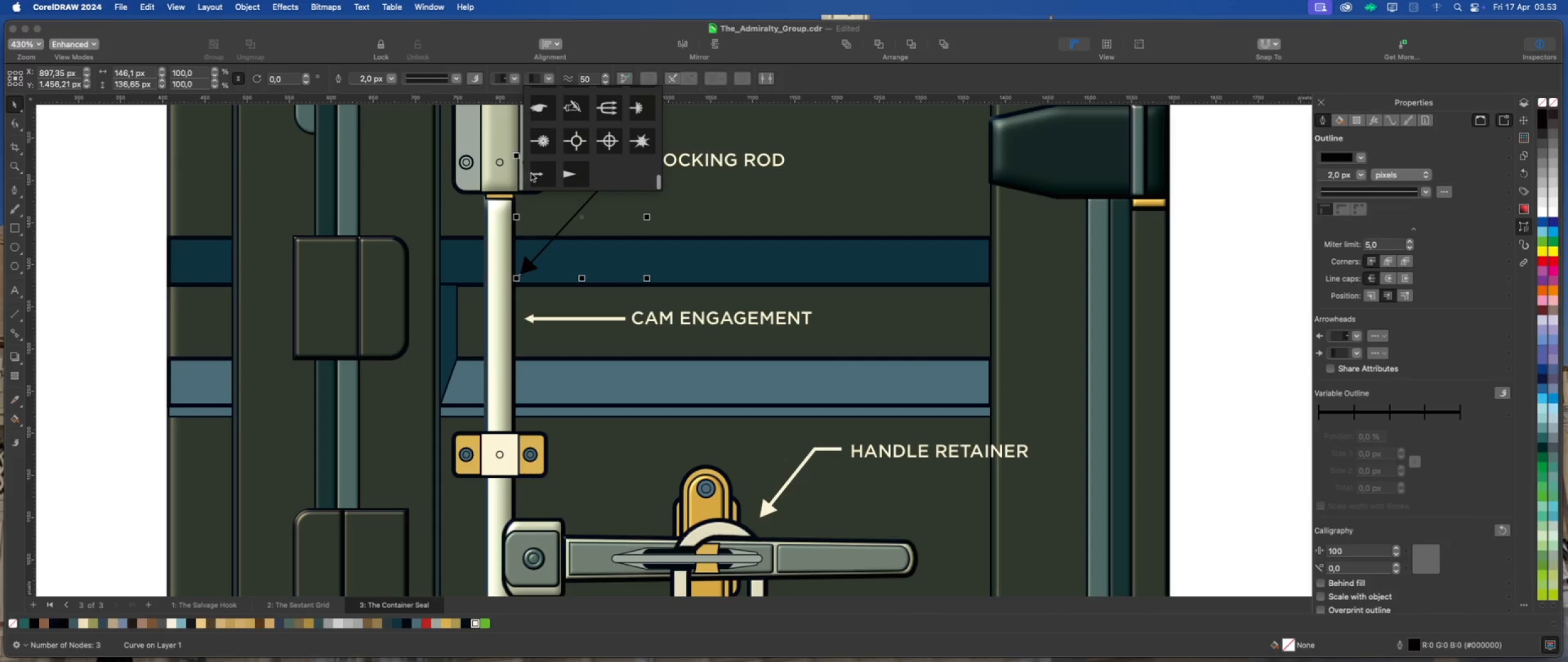 
left_click([536, 175])
 